 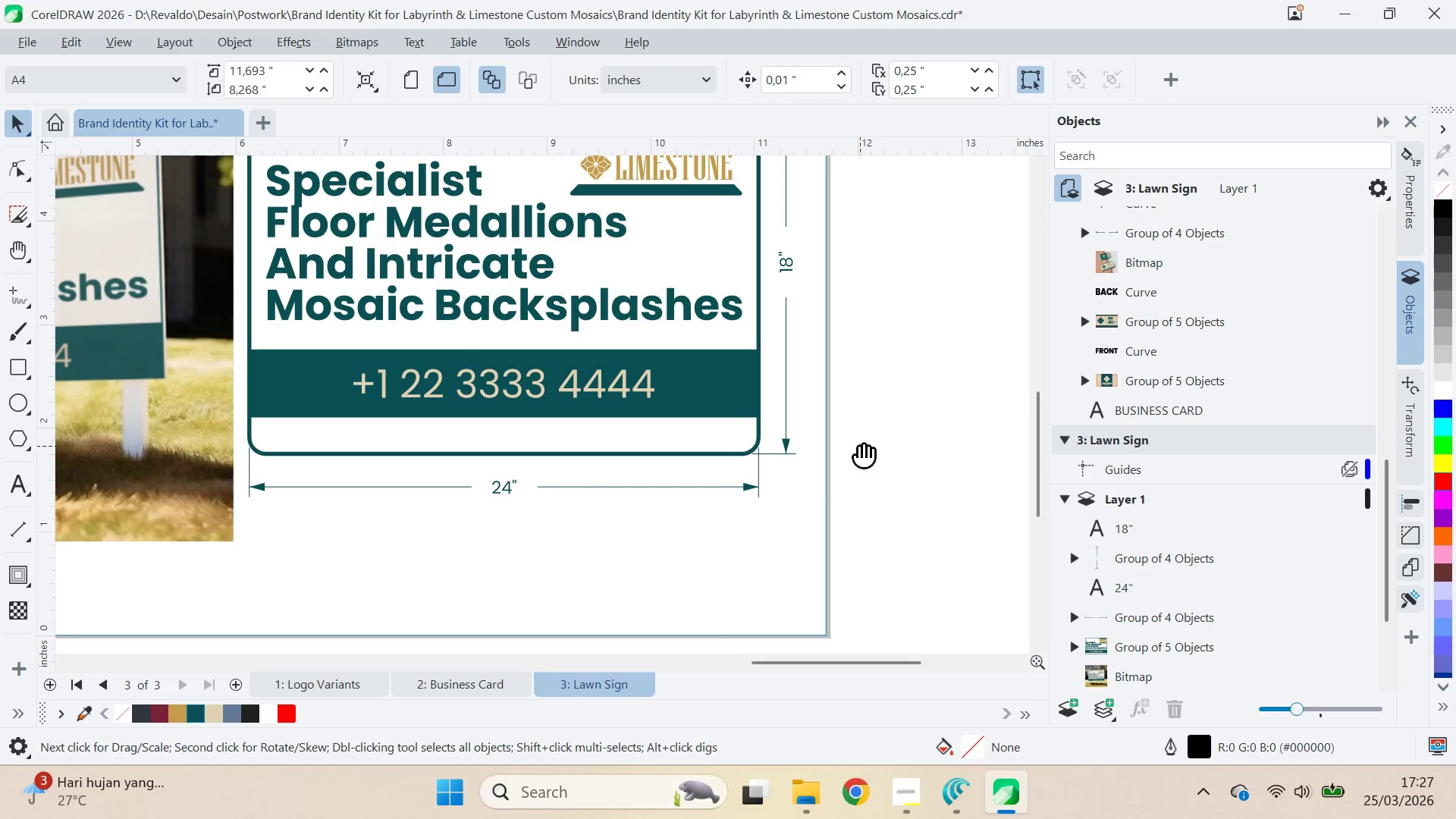 
key(Q)
 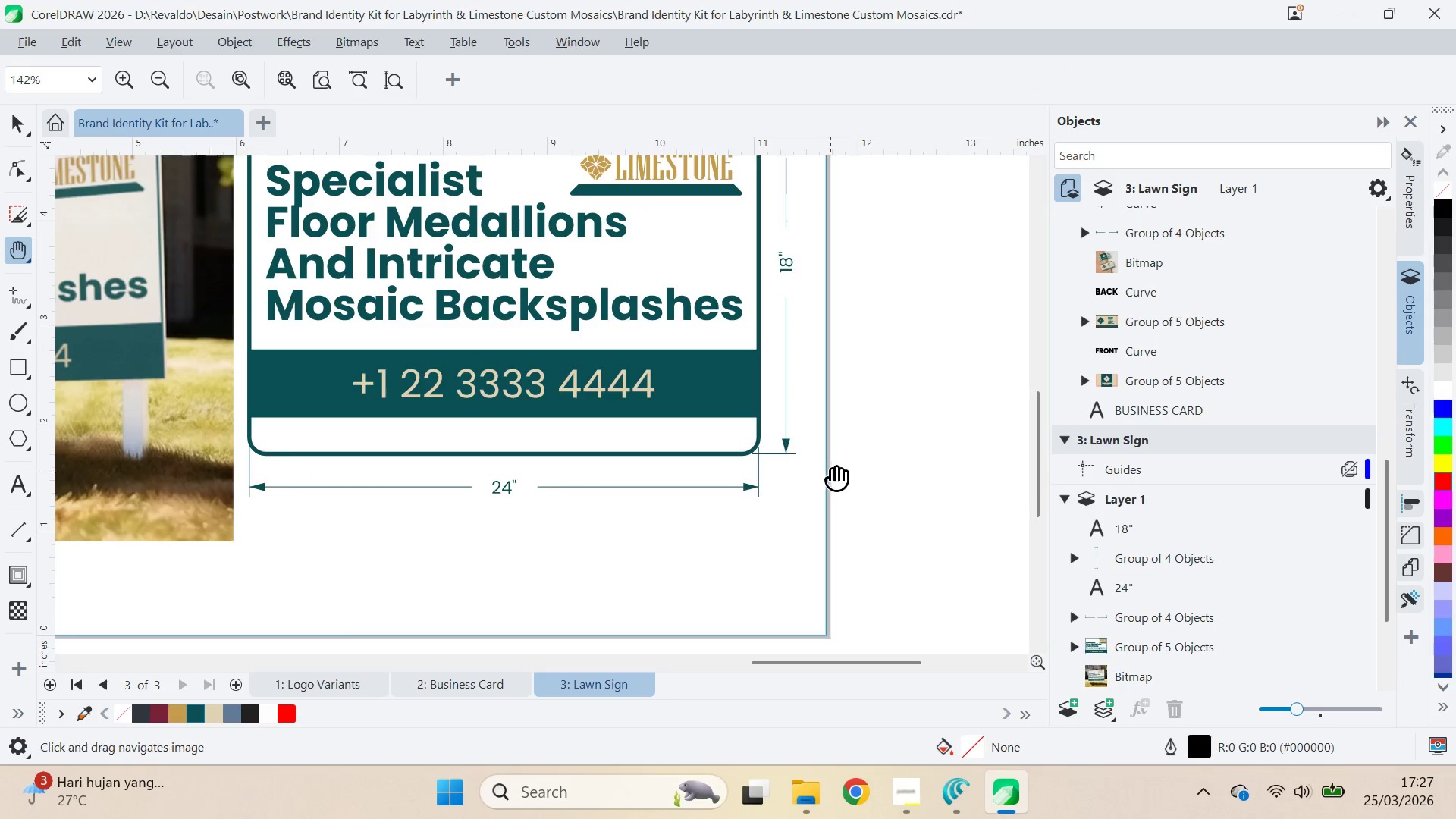 
left_click_drag(start_coordinate=[830, 471], to_coordinate=[884, 470])
 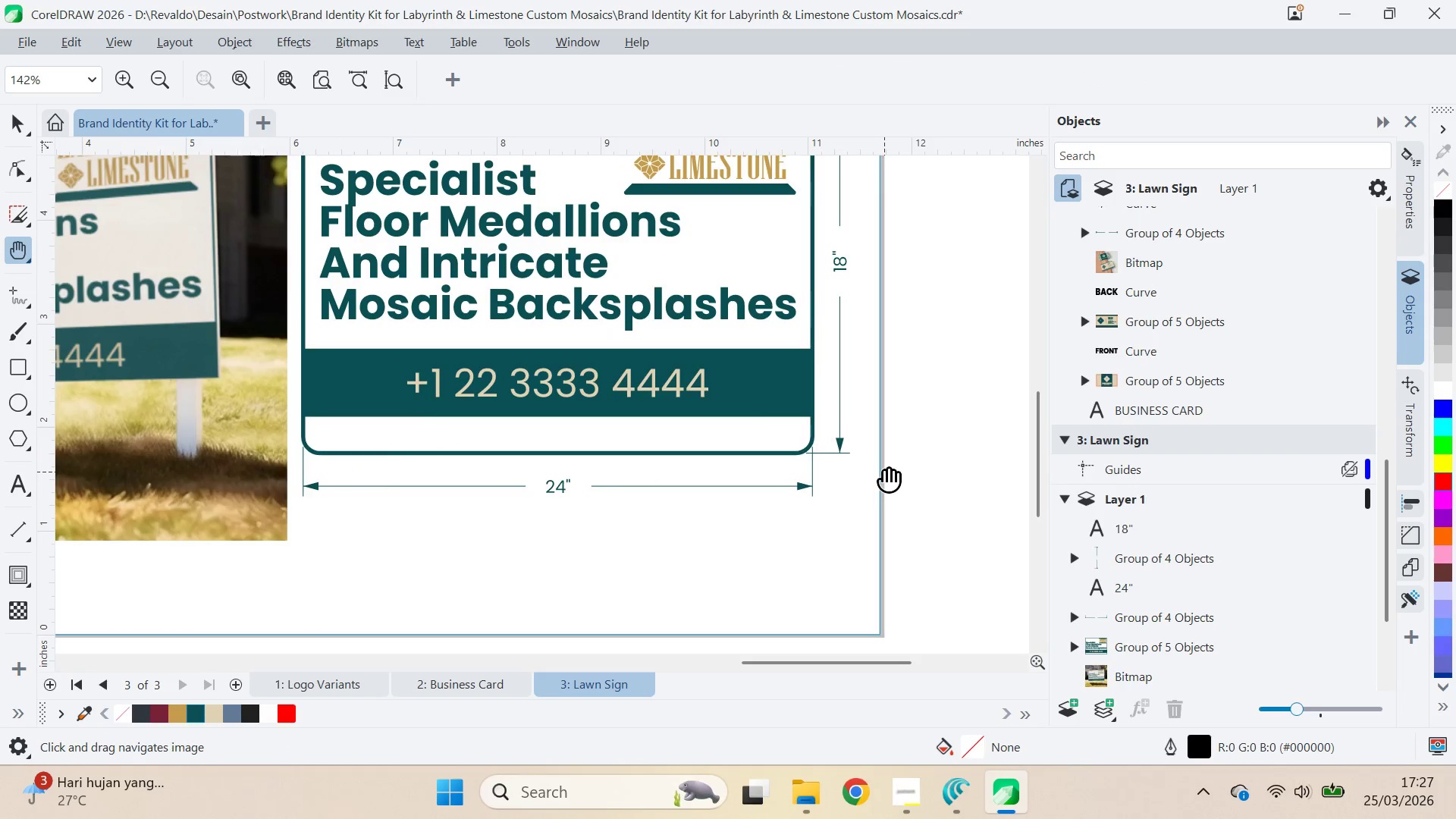 
scroll: coordinate [860, 446], scroll_direction: none, amount: 0.0
 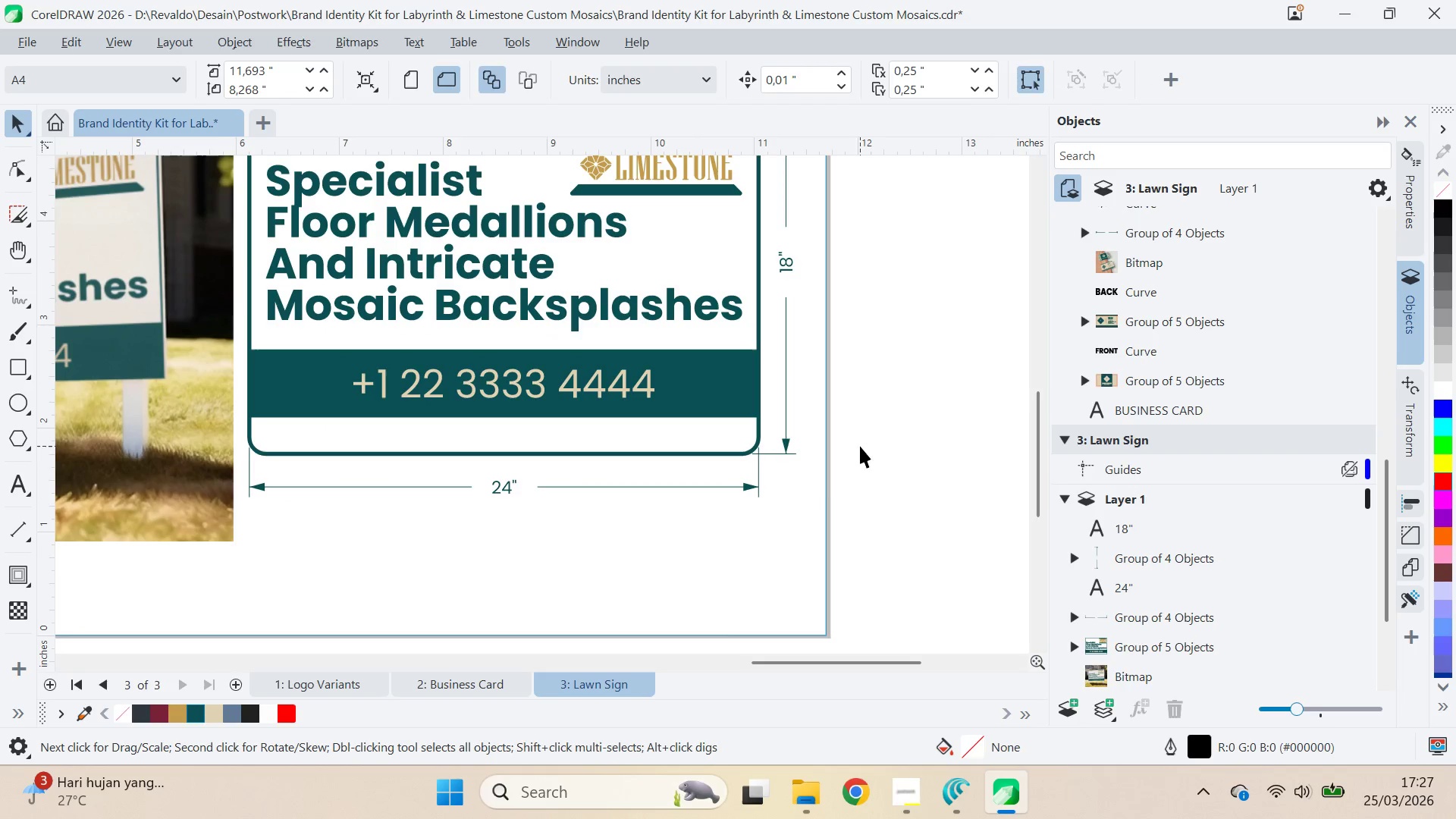 
key(Q)
 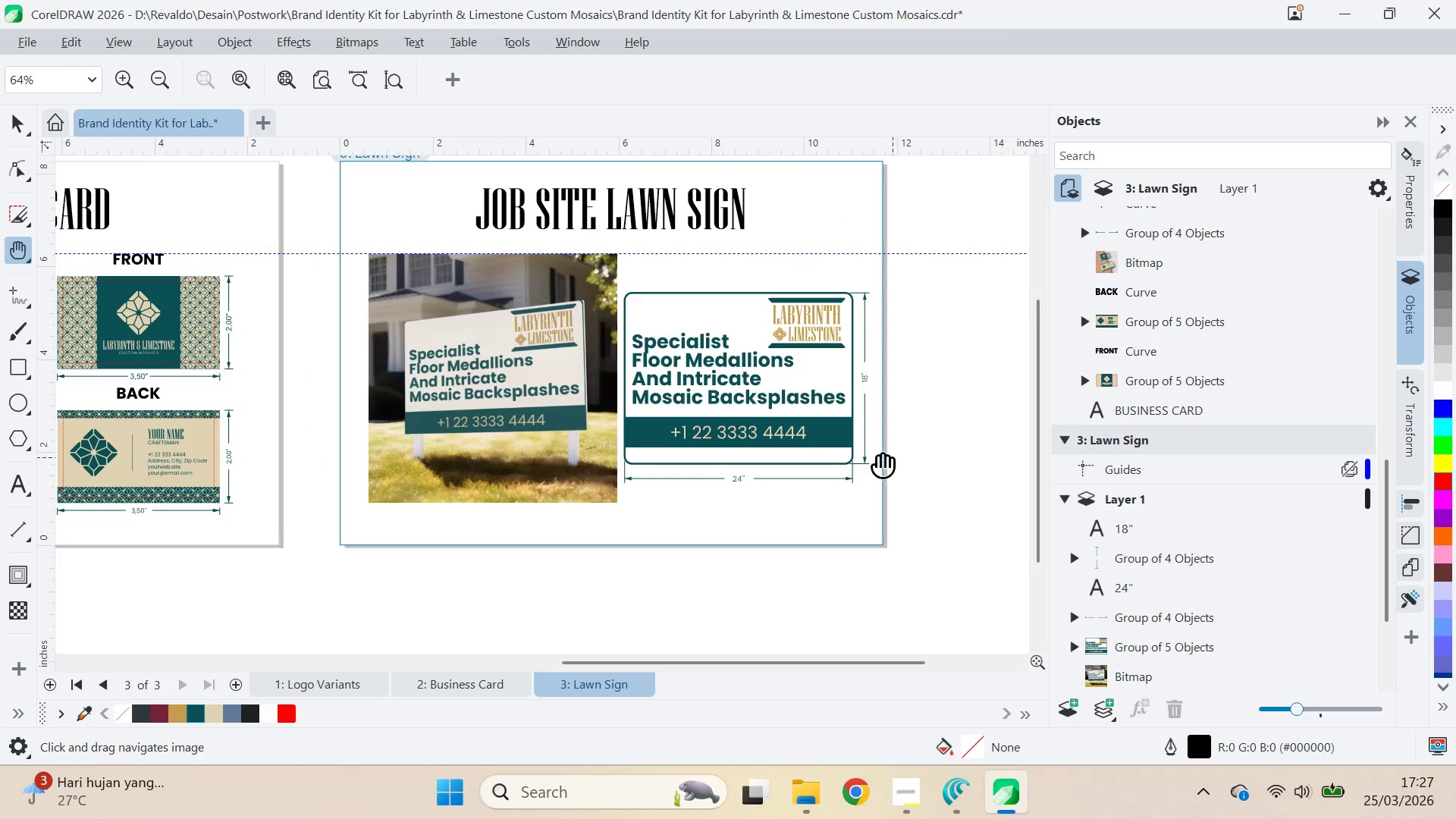 
left_click_drag(start_coordinate=[890, 457], to_coordinate=[819, 472])
 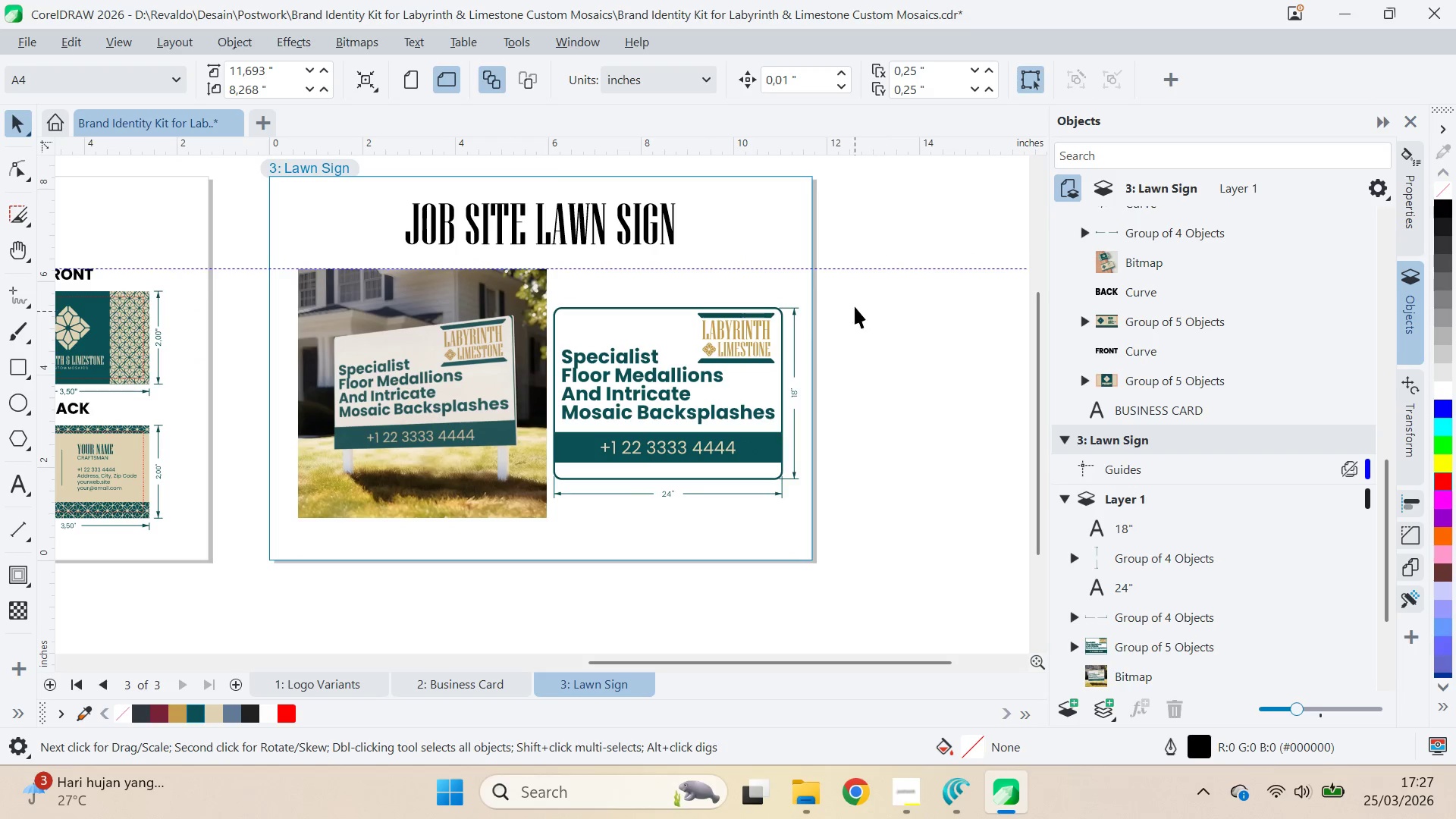 
scroll: coordinate [885, 472], scroll_direction: down, amount: 6.0
 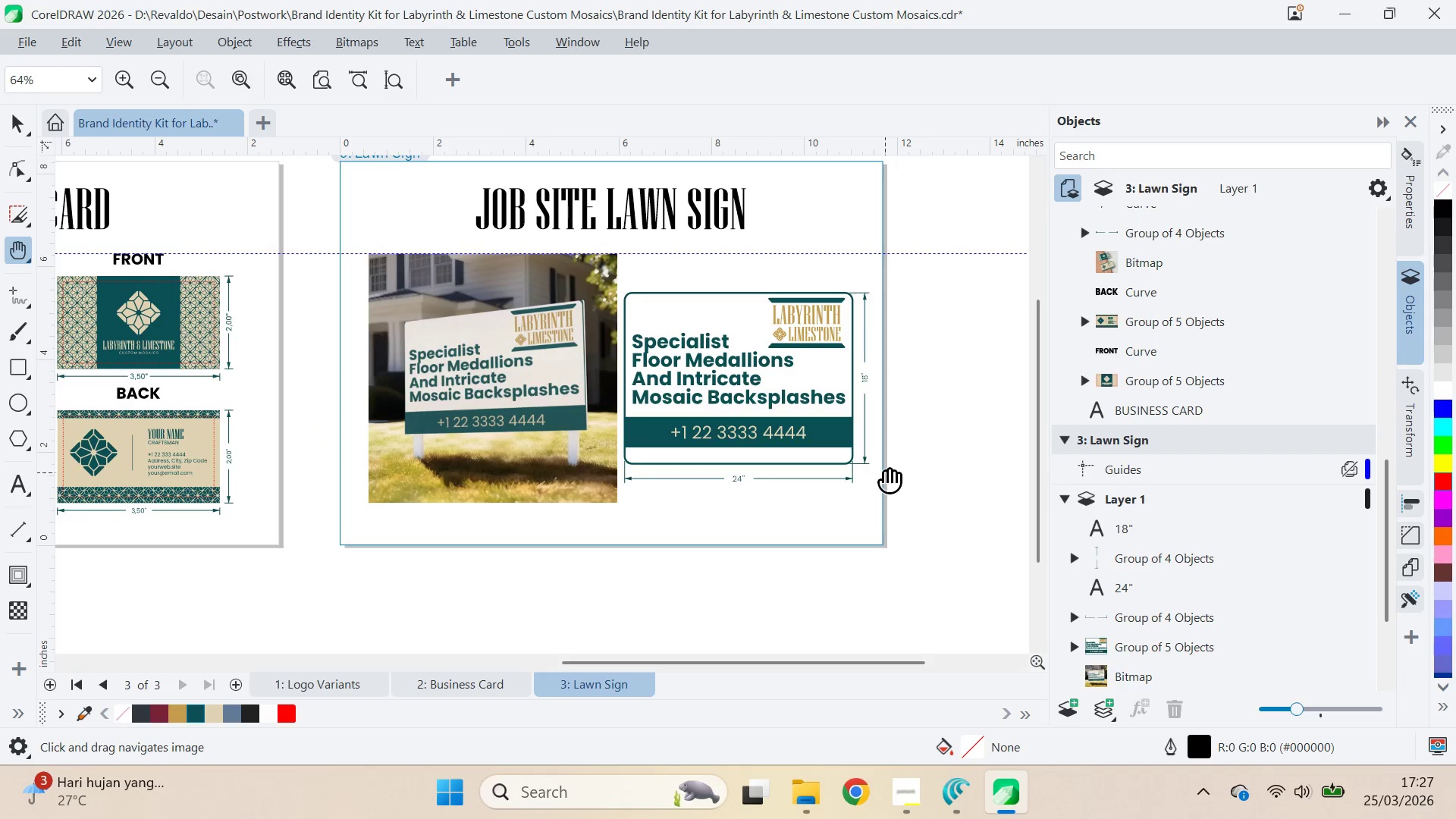 
key(V)
 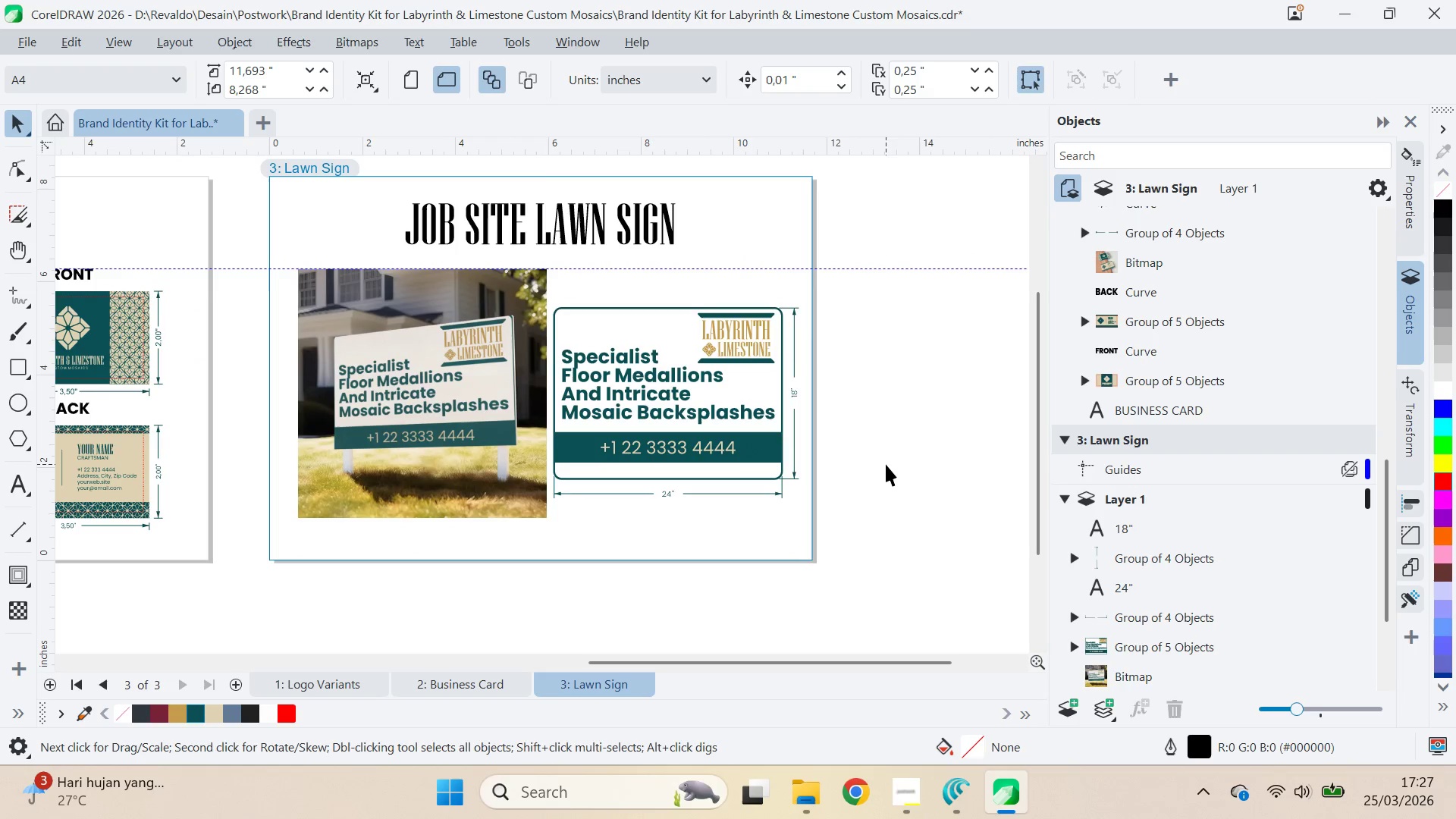 
double_click([886, 464])
 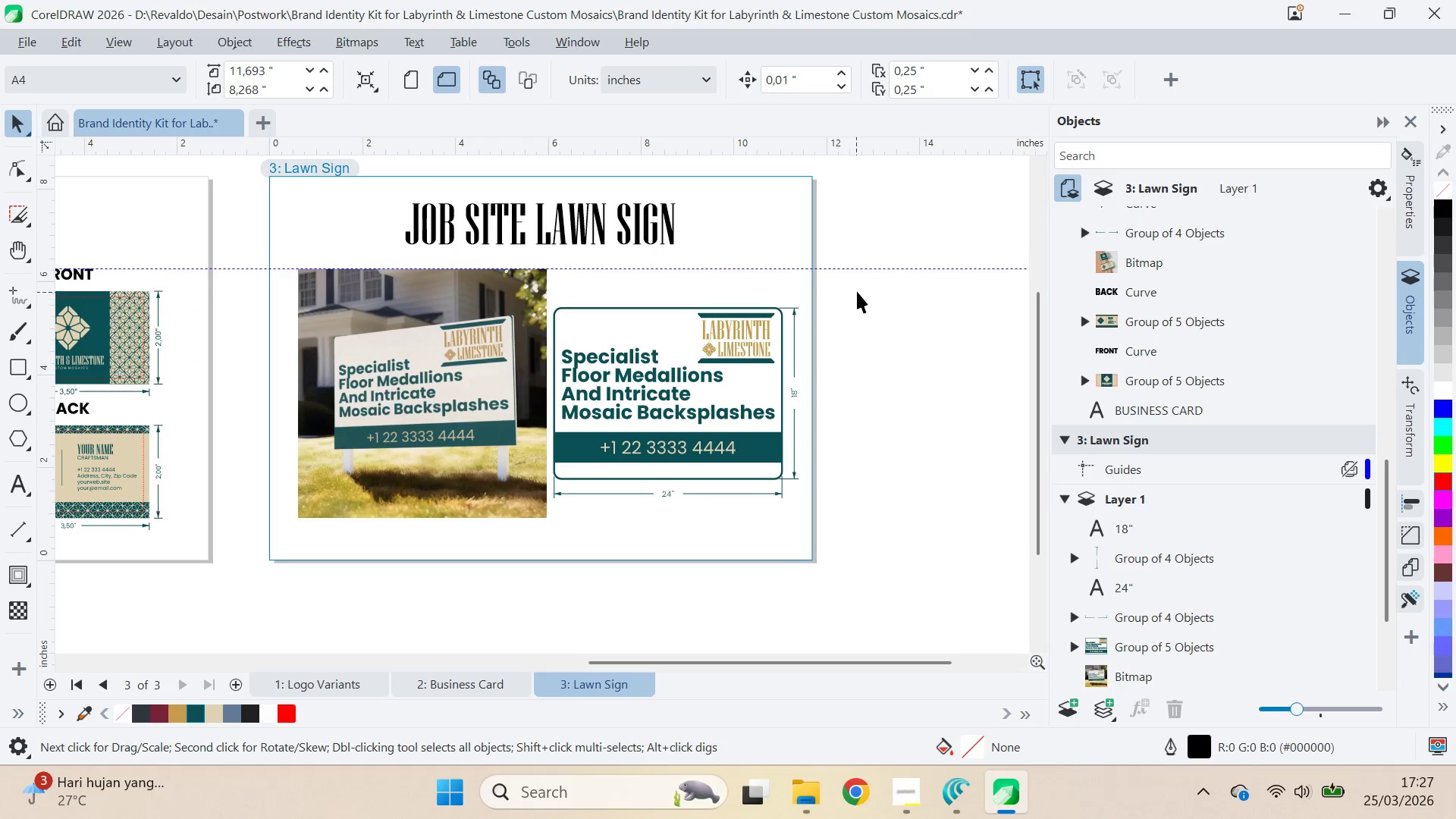 
left_click_drag(start_coordinate=[861, 281], to_coordinate=[522, 552])
 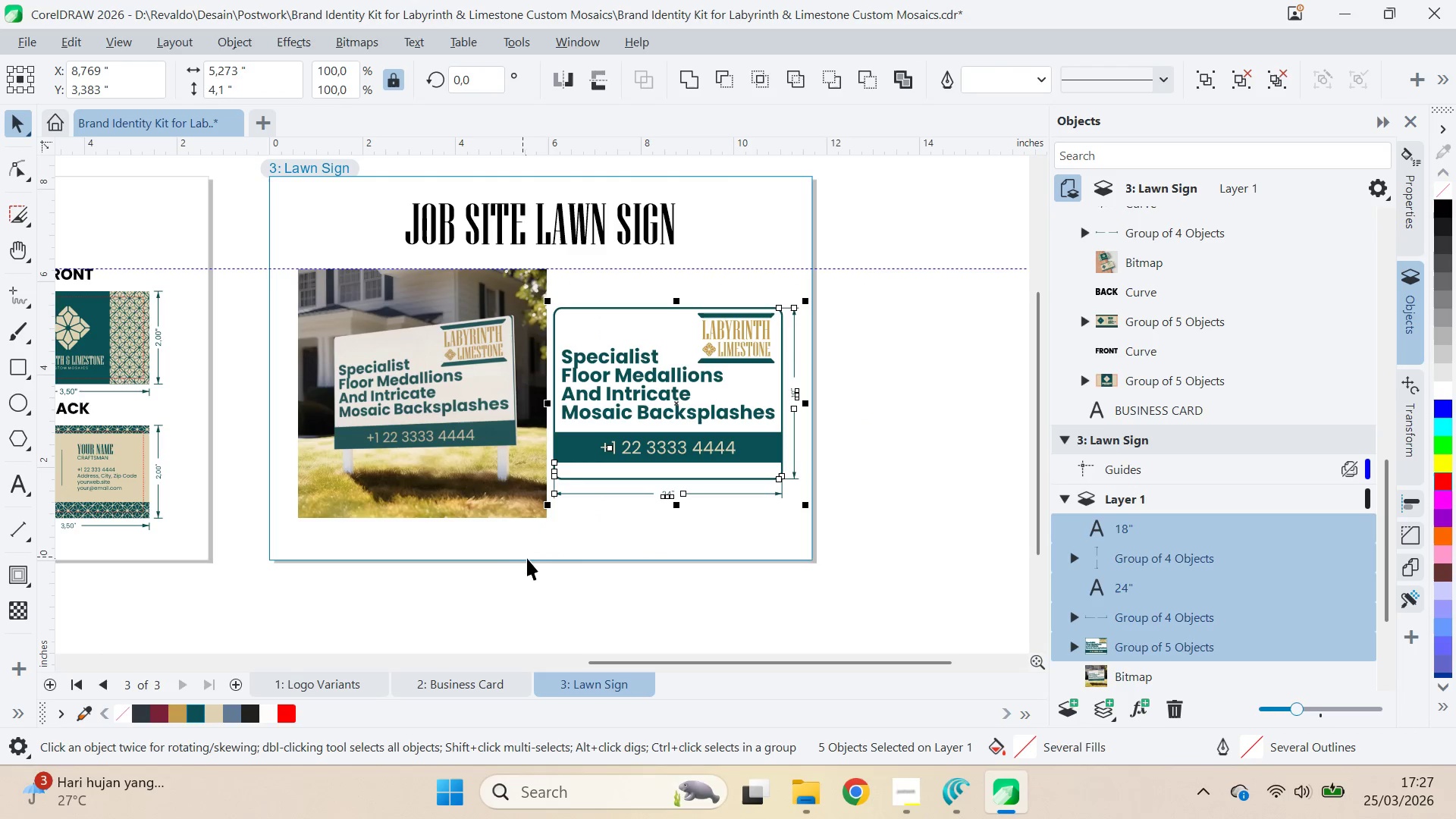 
key(Control+G)
 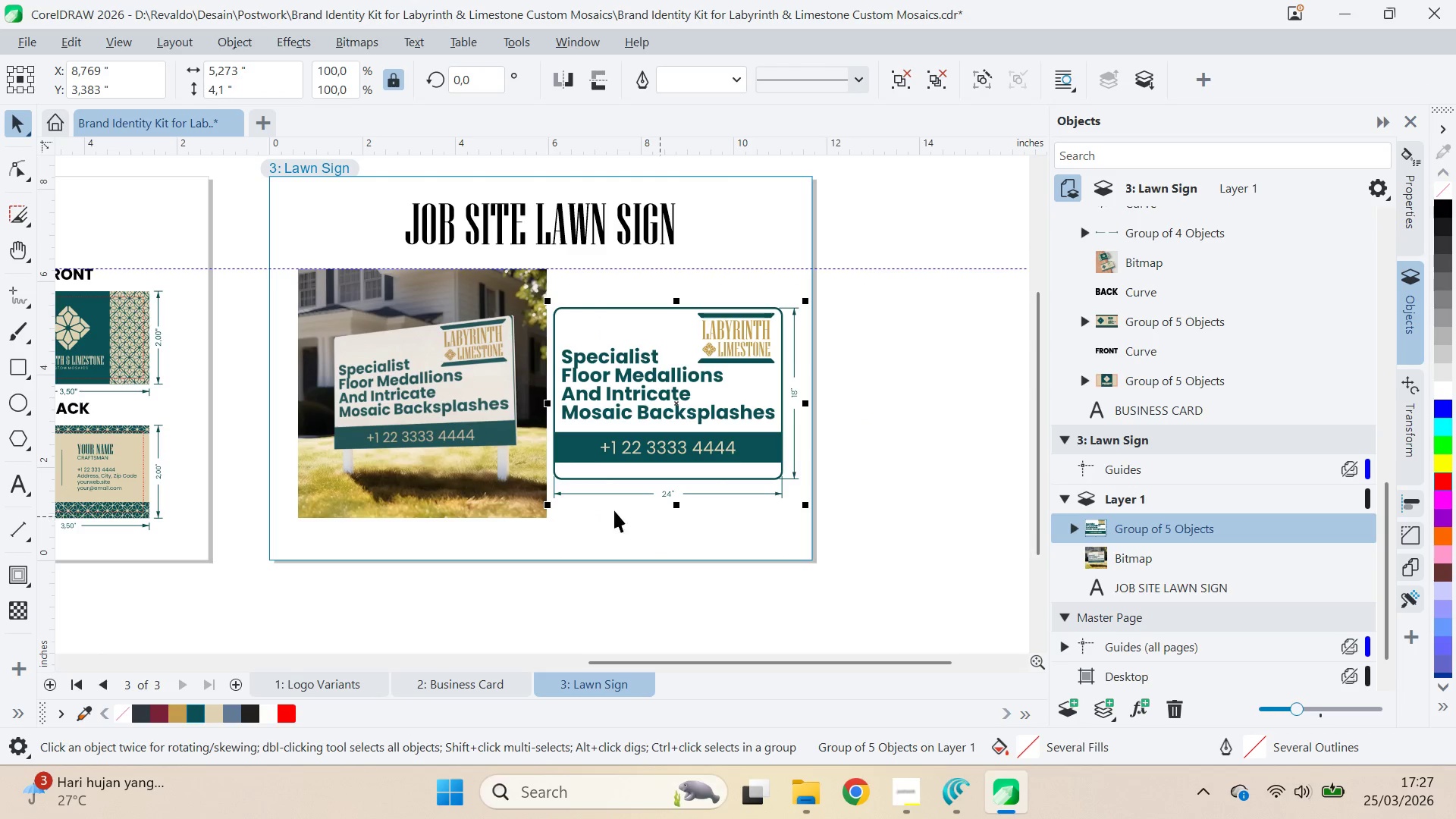 
hold_key(key=ShiftLeft, duration=0.48)
 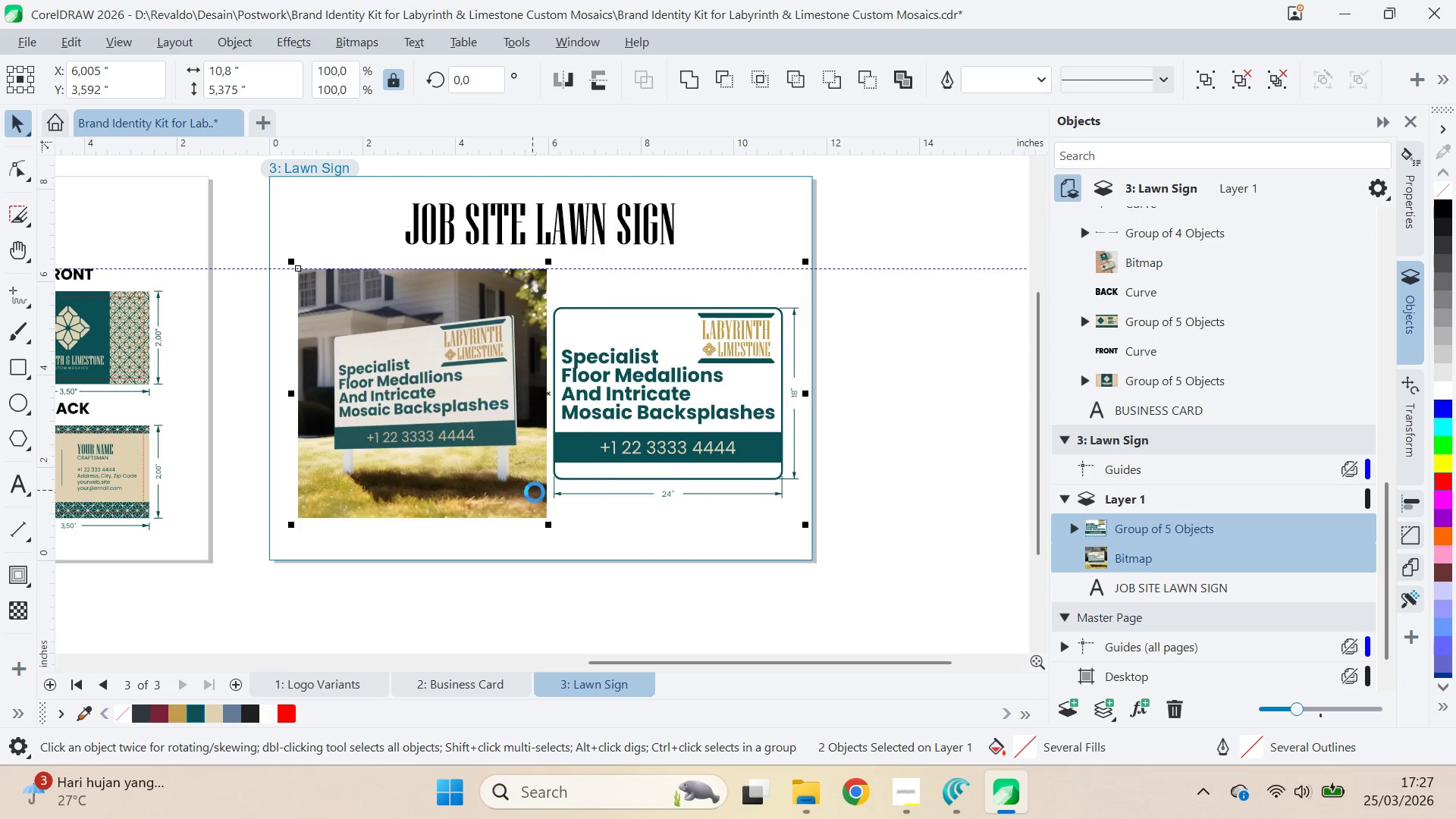 
key(E)
 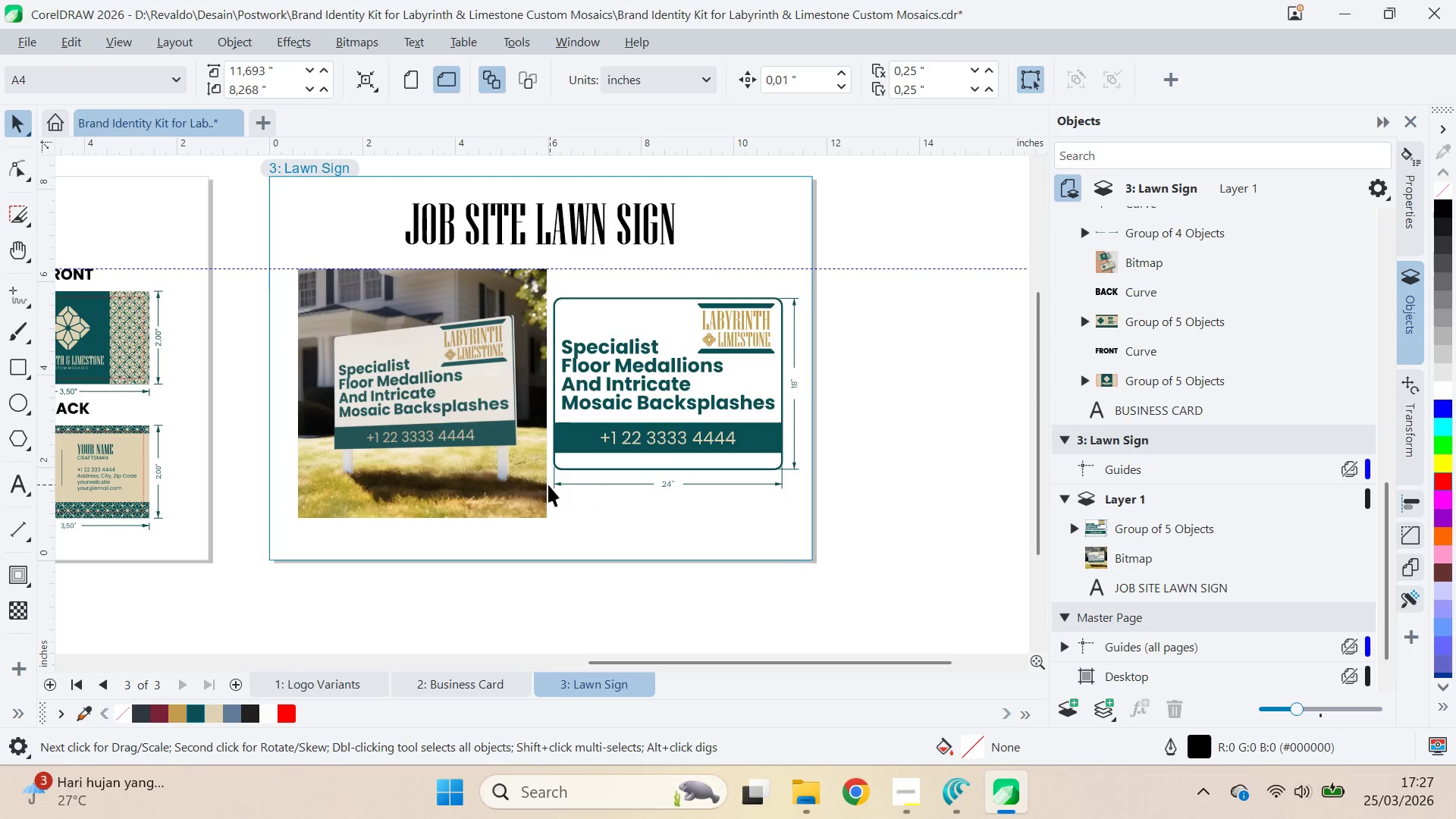 
left_click_drag(start_coordinate=[491, 493], to_coordinate=[479, 490])
 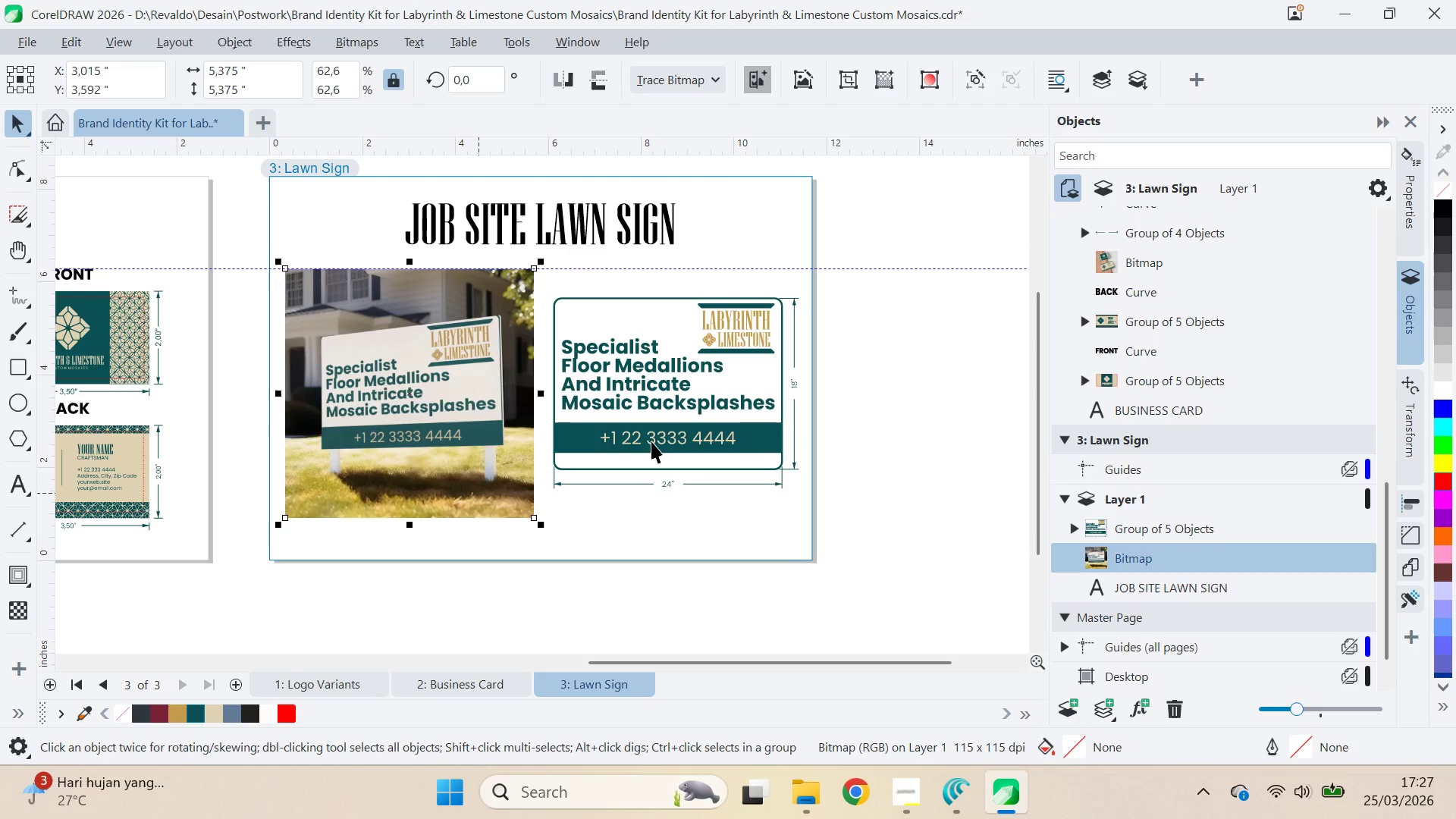 
hold_key(key=ShiftLeft, duration=1.17)
left_click([651, 441])
 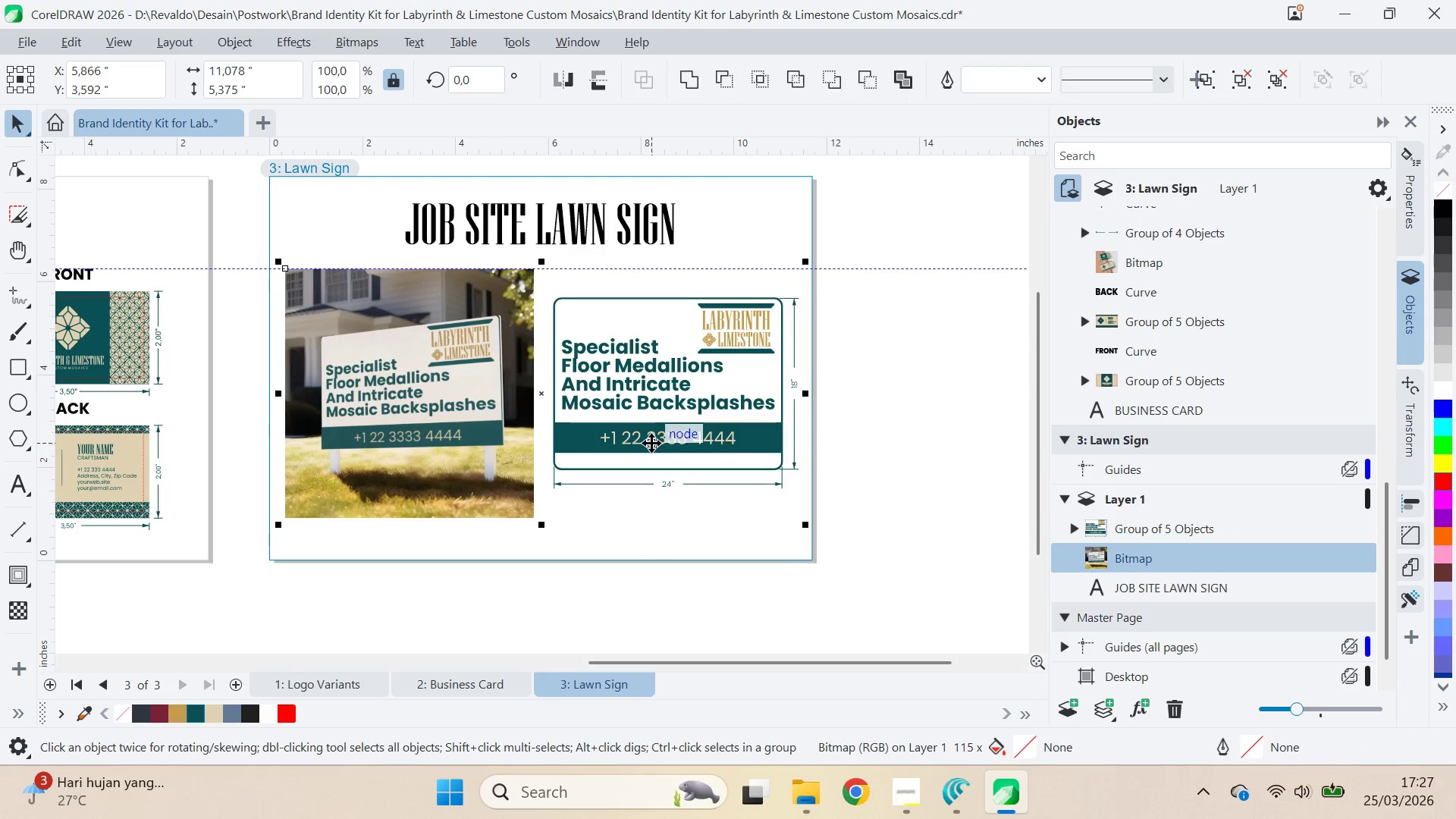 
key(Control+G)
 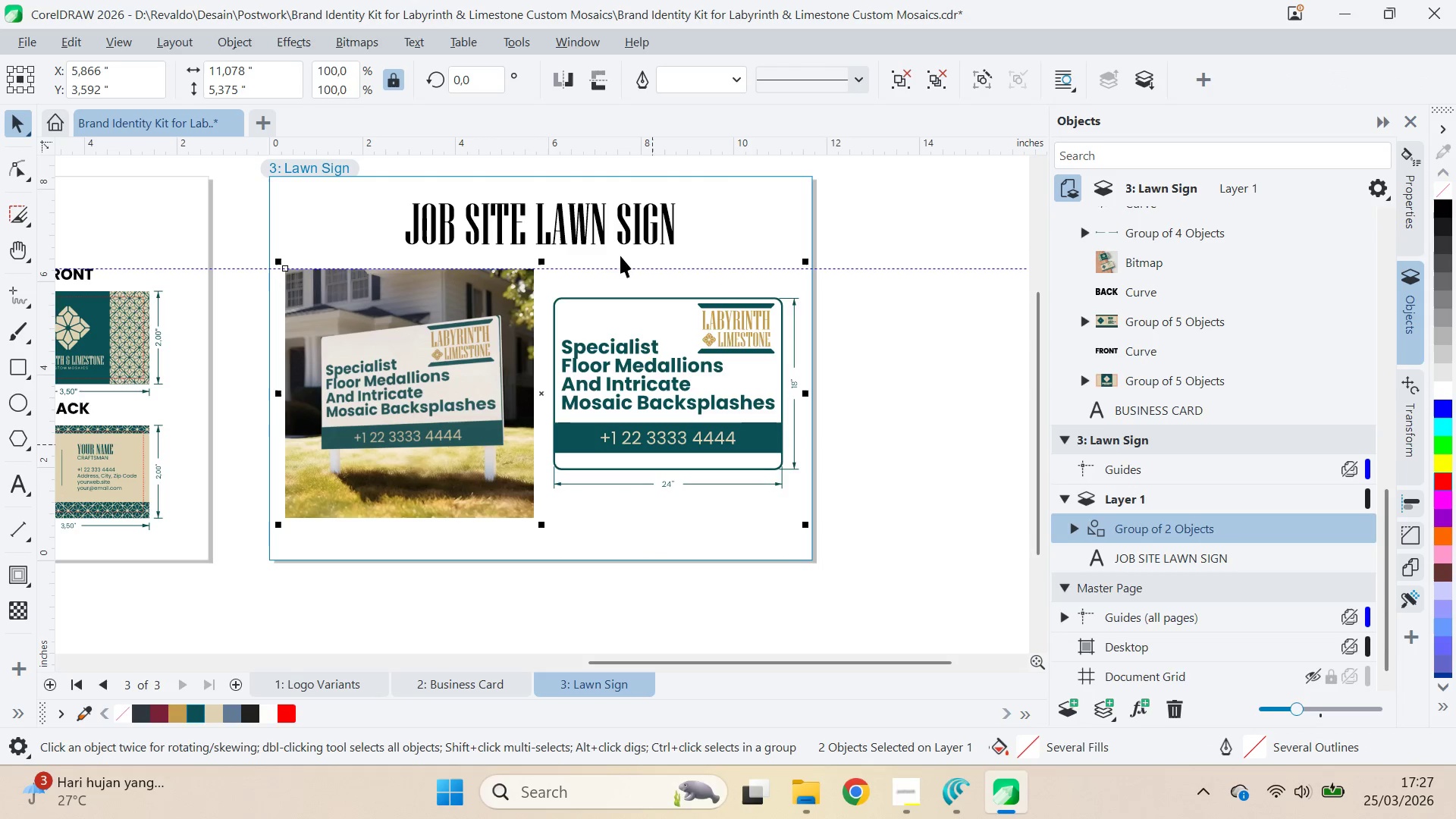 
hold_key(key=ShiftLeft, duration=0.48)
left_click([626, 244])
 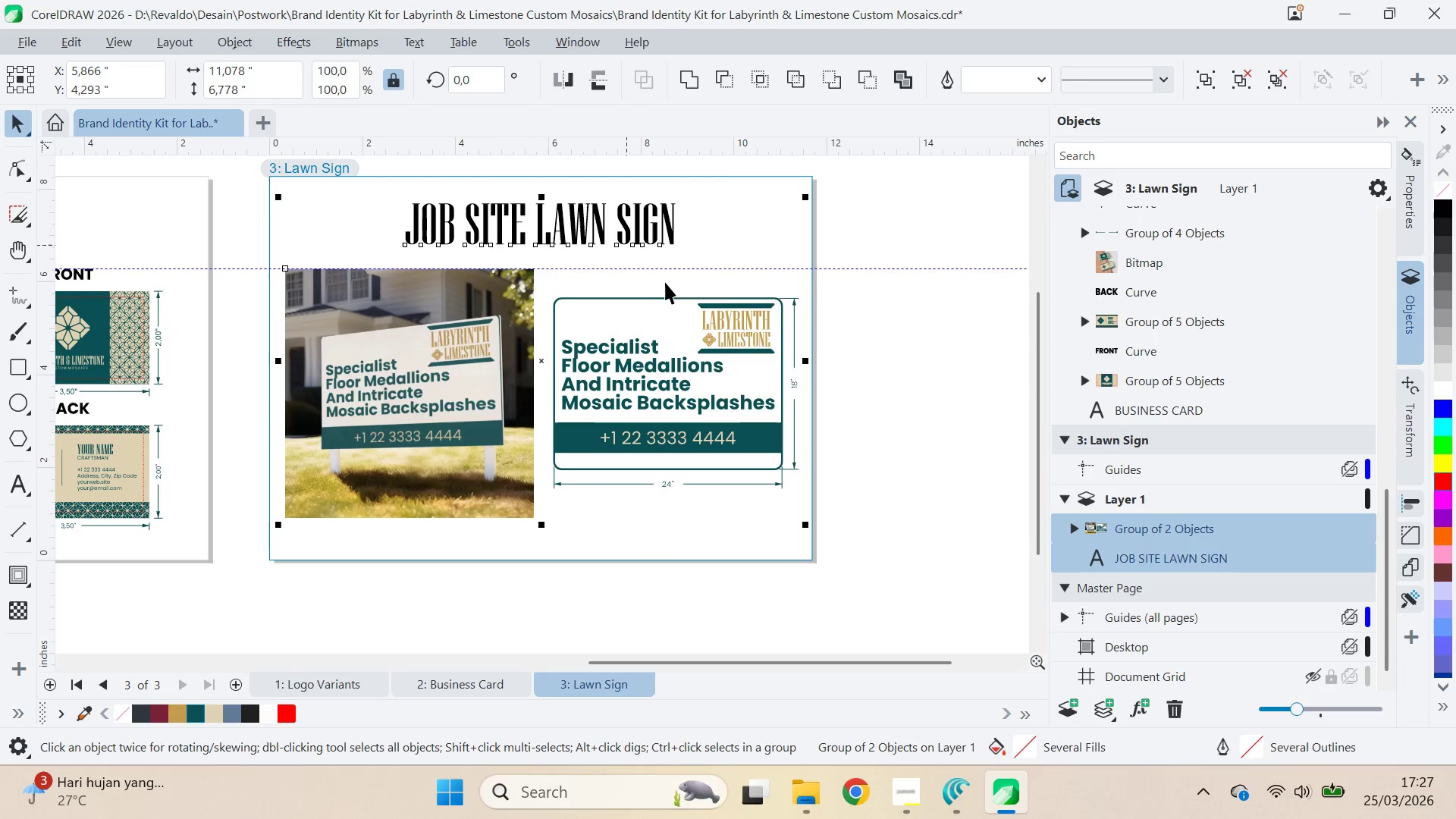 
type(cq)
 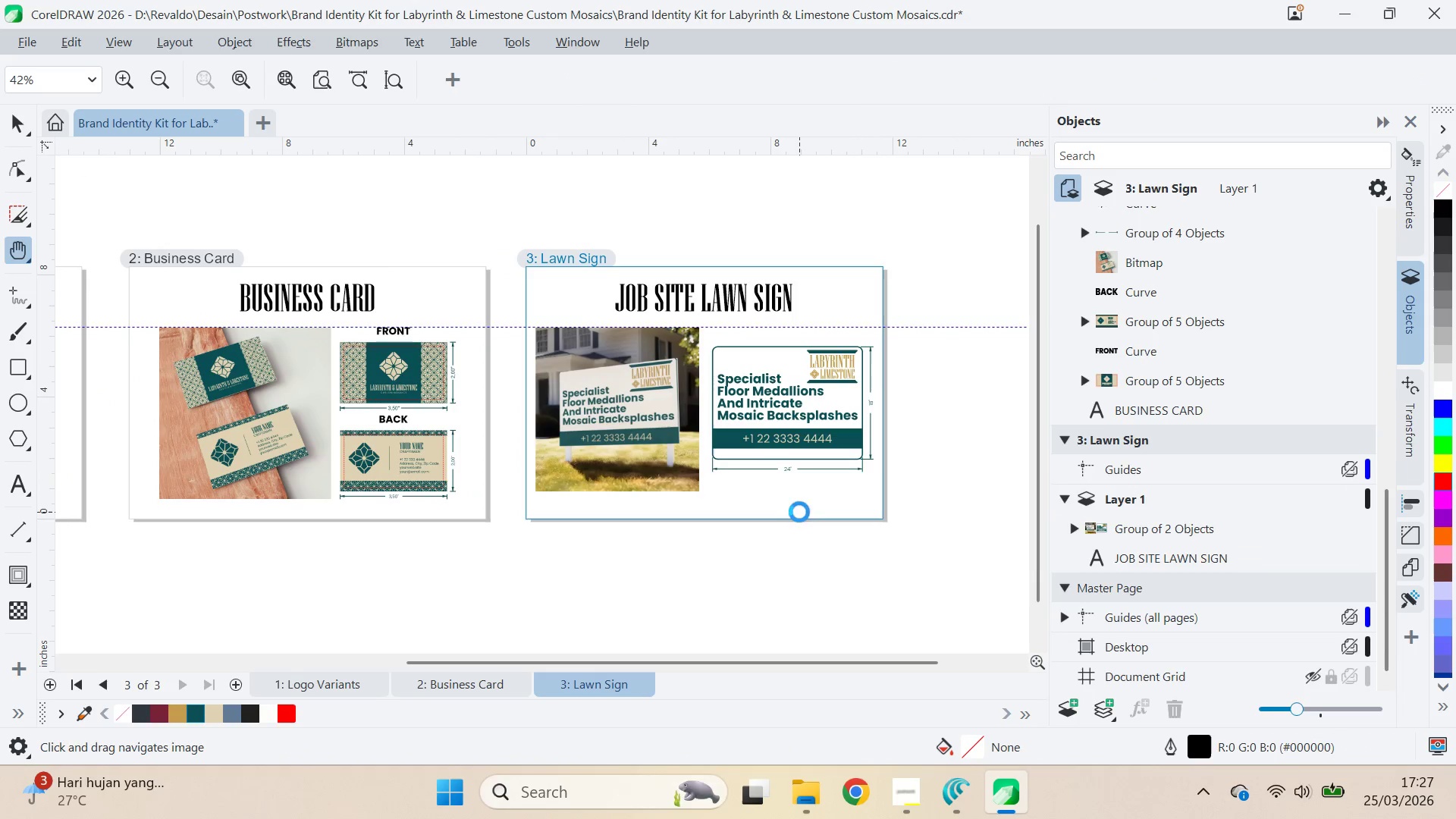 
left_click_drag(start_coordinate=[735, 522], to_coordinate=[799, 512])
 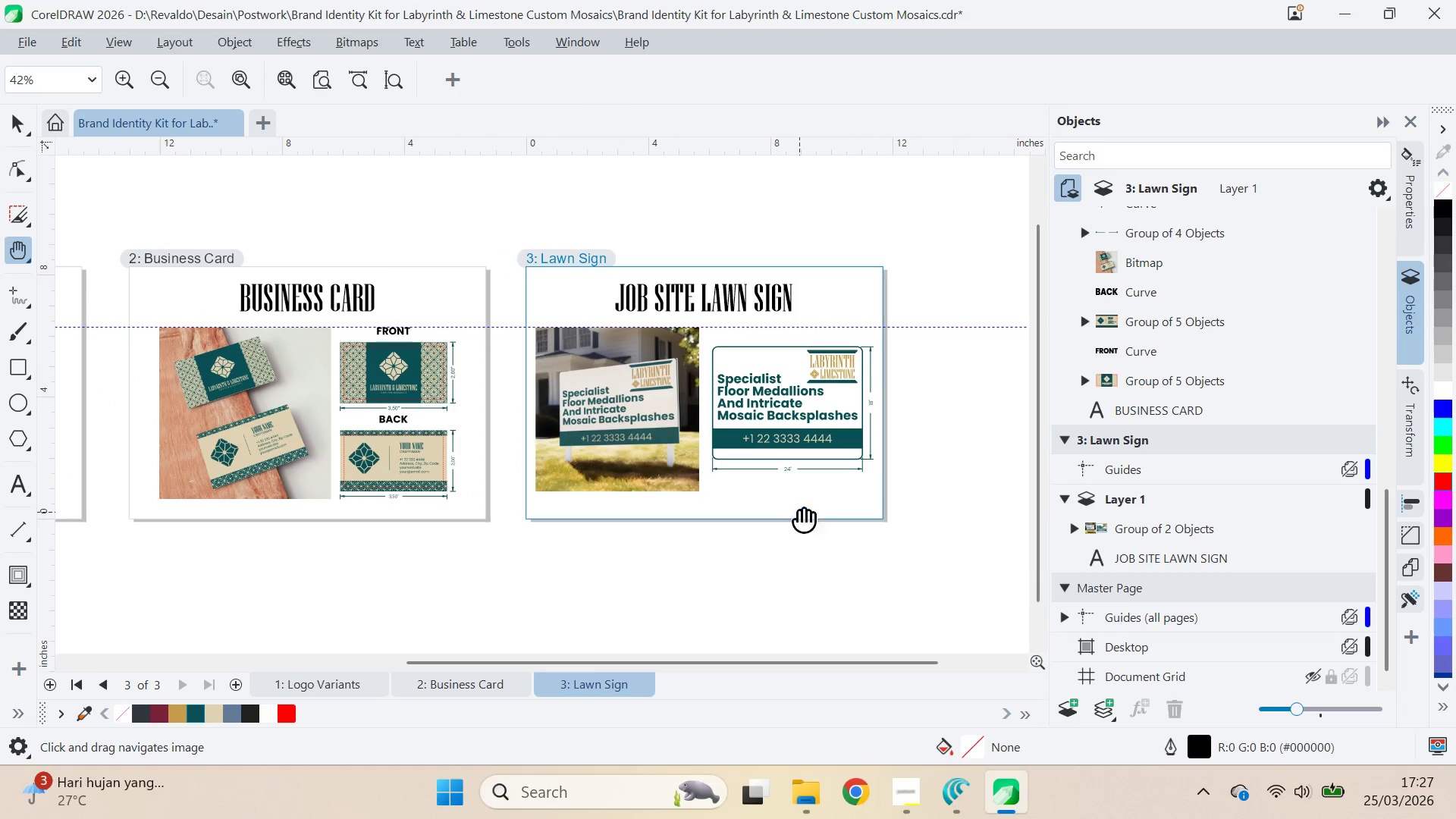 
scroll: coordinate [830, 469], scroll_direction: down, amount: 3.0
 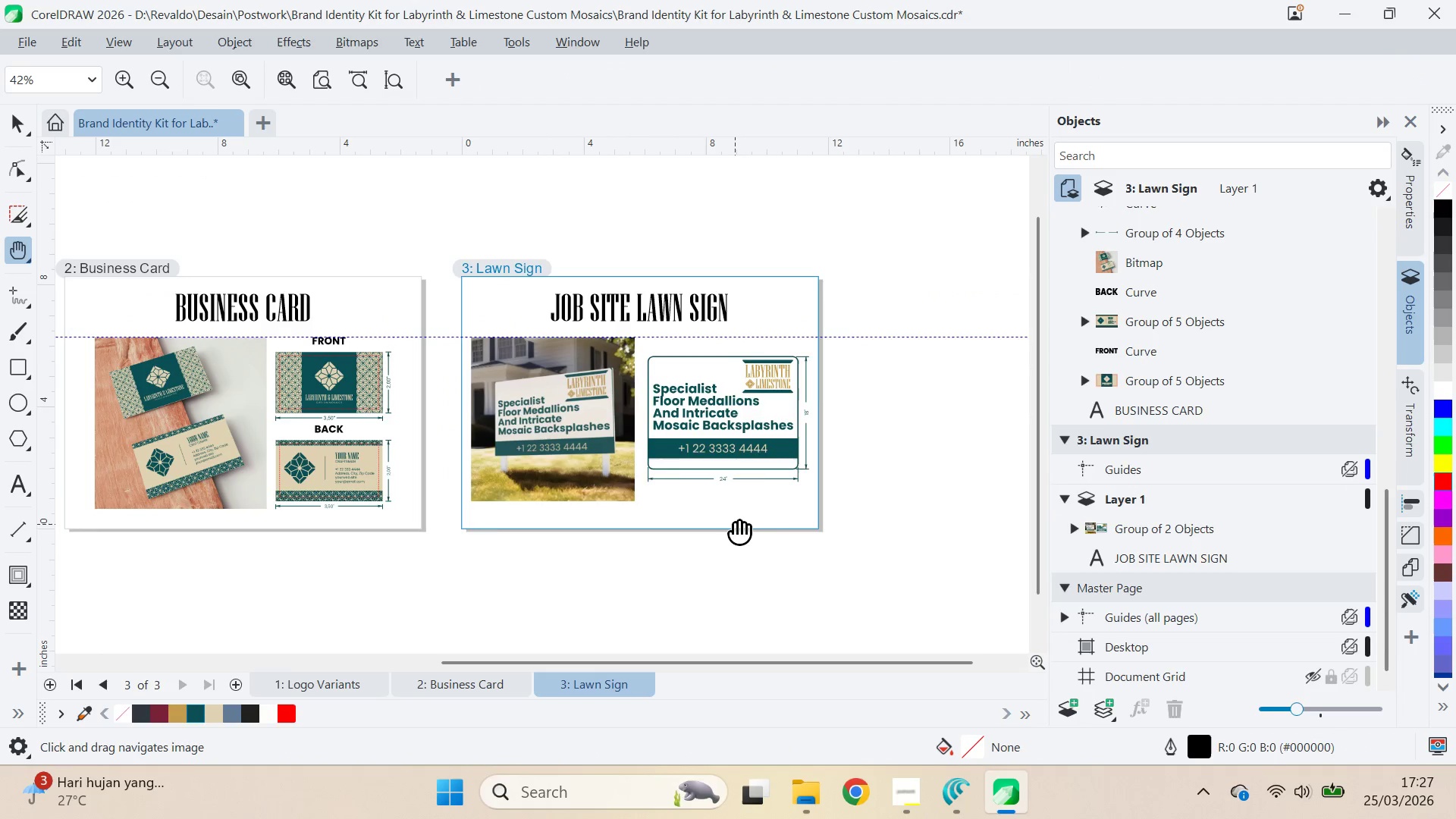 
key(V)
 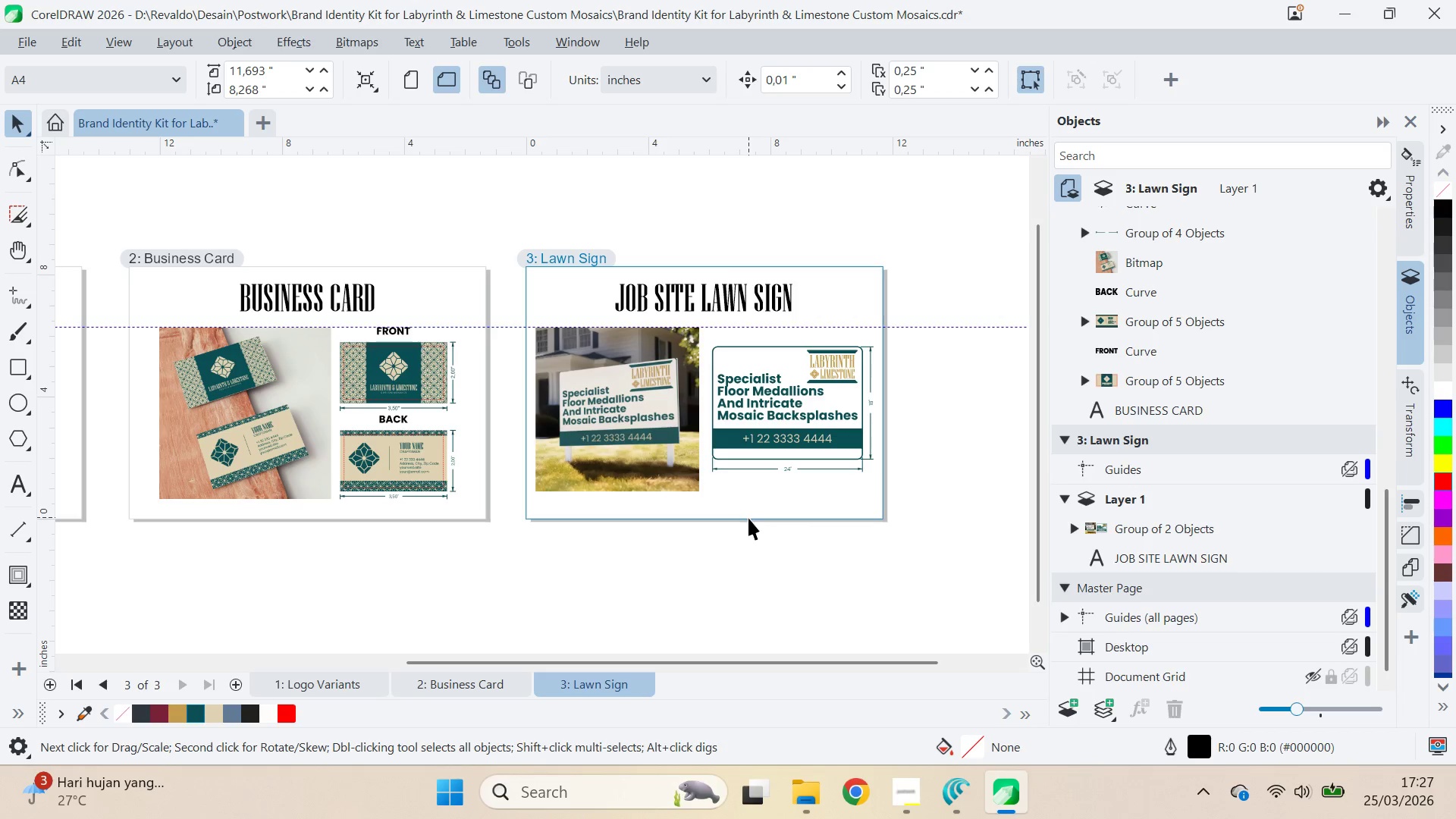 
wait(5.11)
 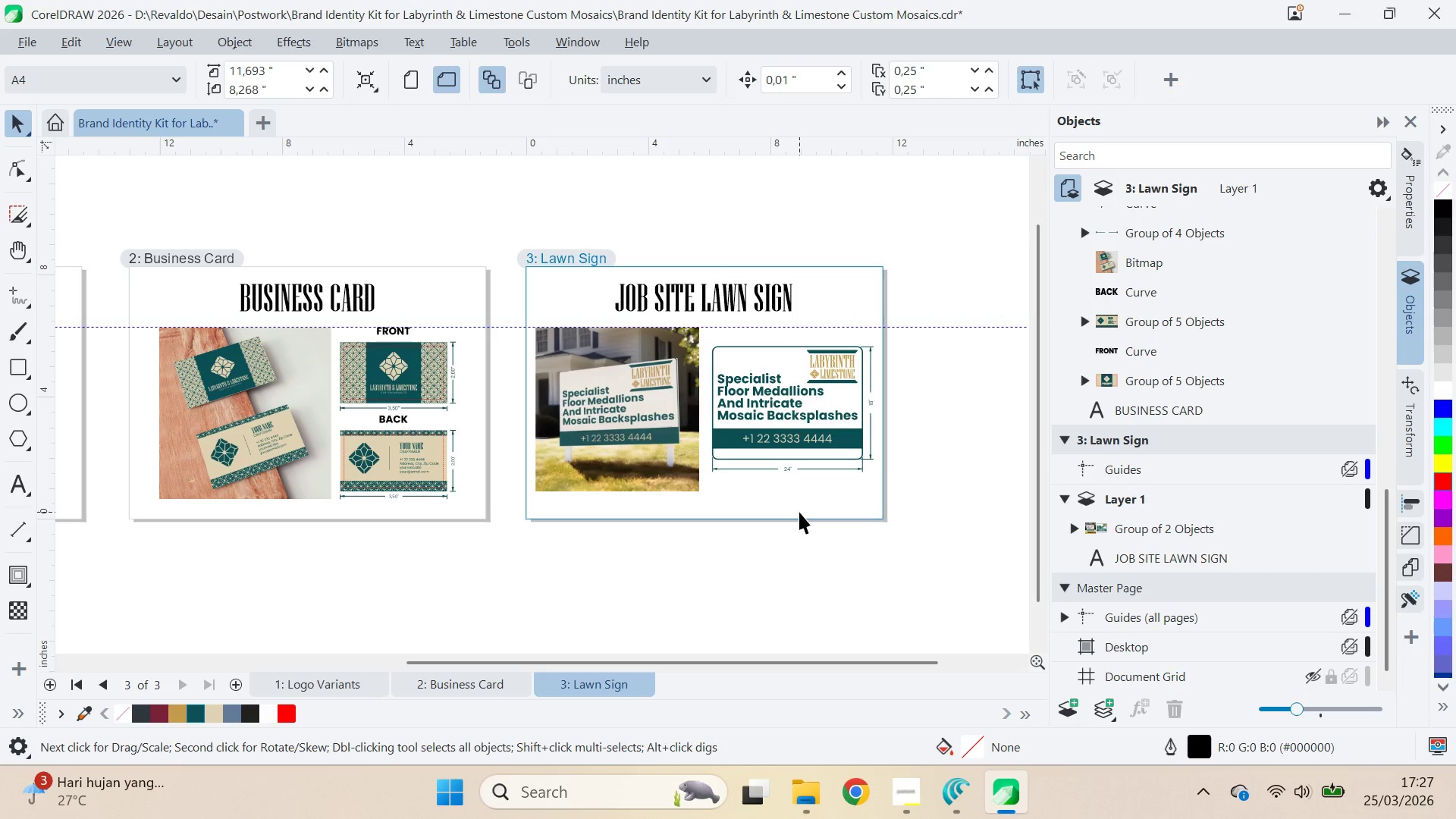 
left_click([696, 309])
 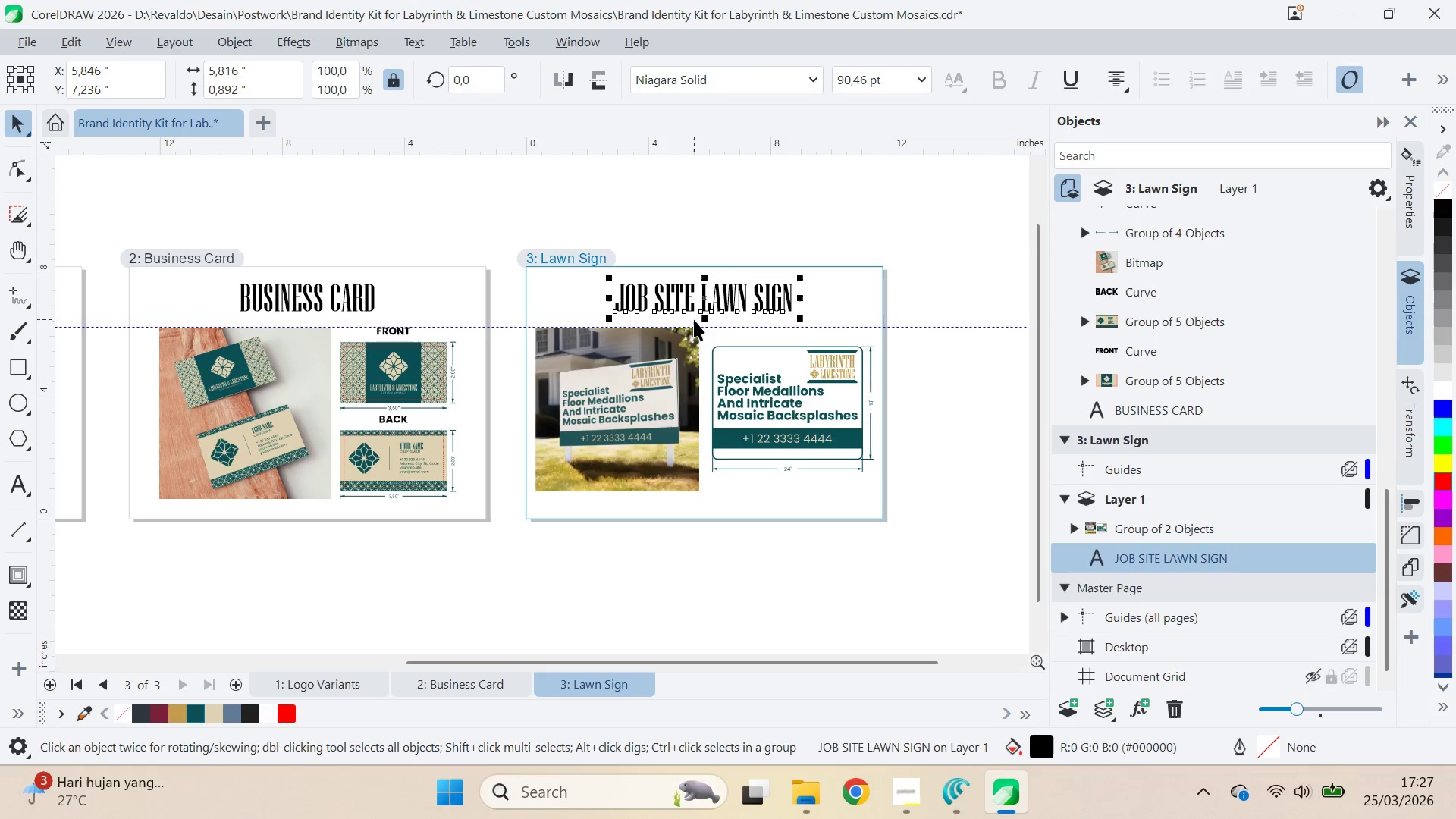 
key(Control+Q)
 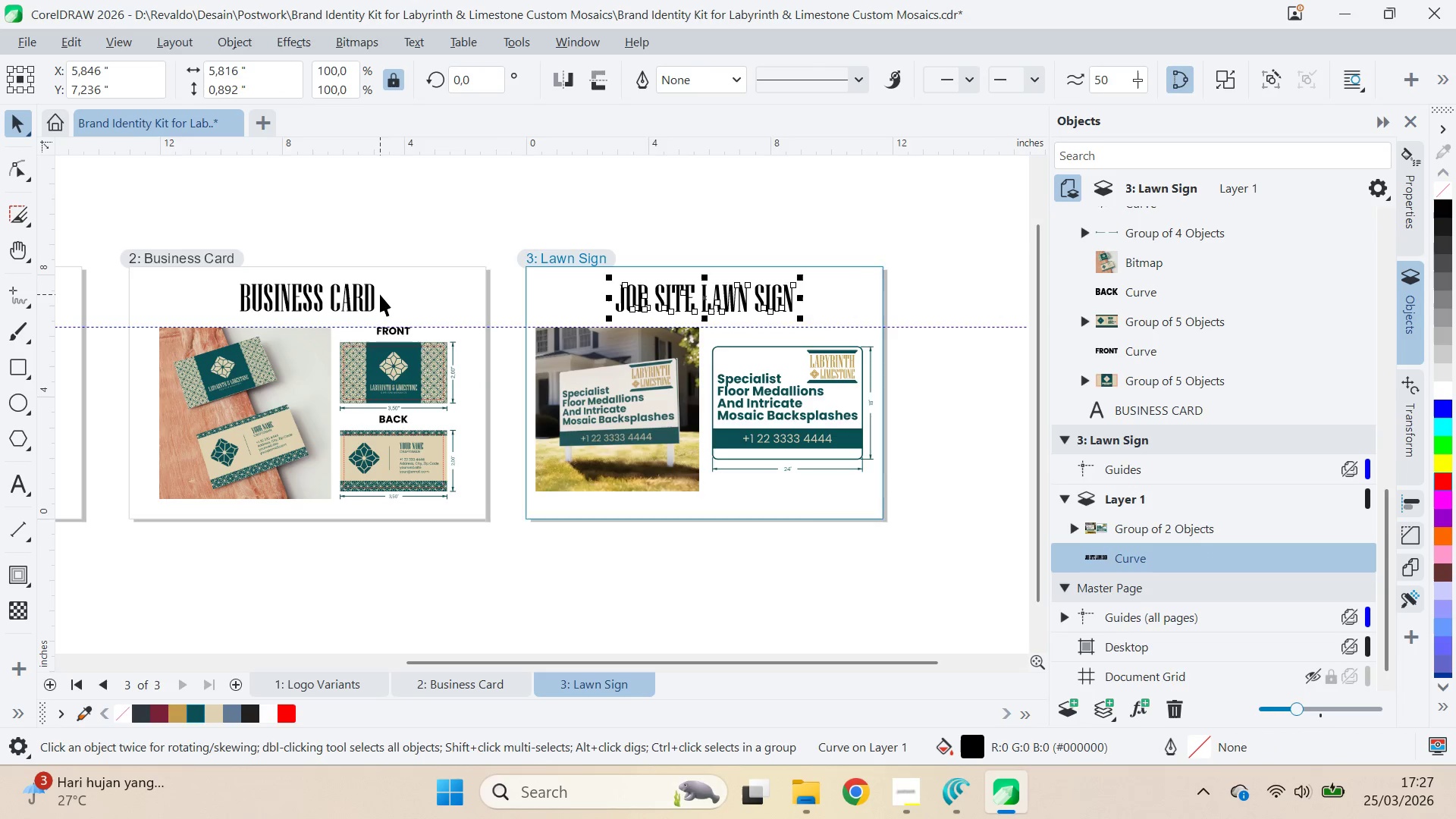 
double_click([370, 297])
 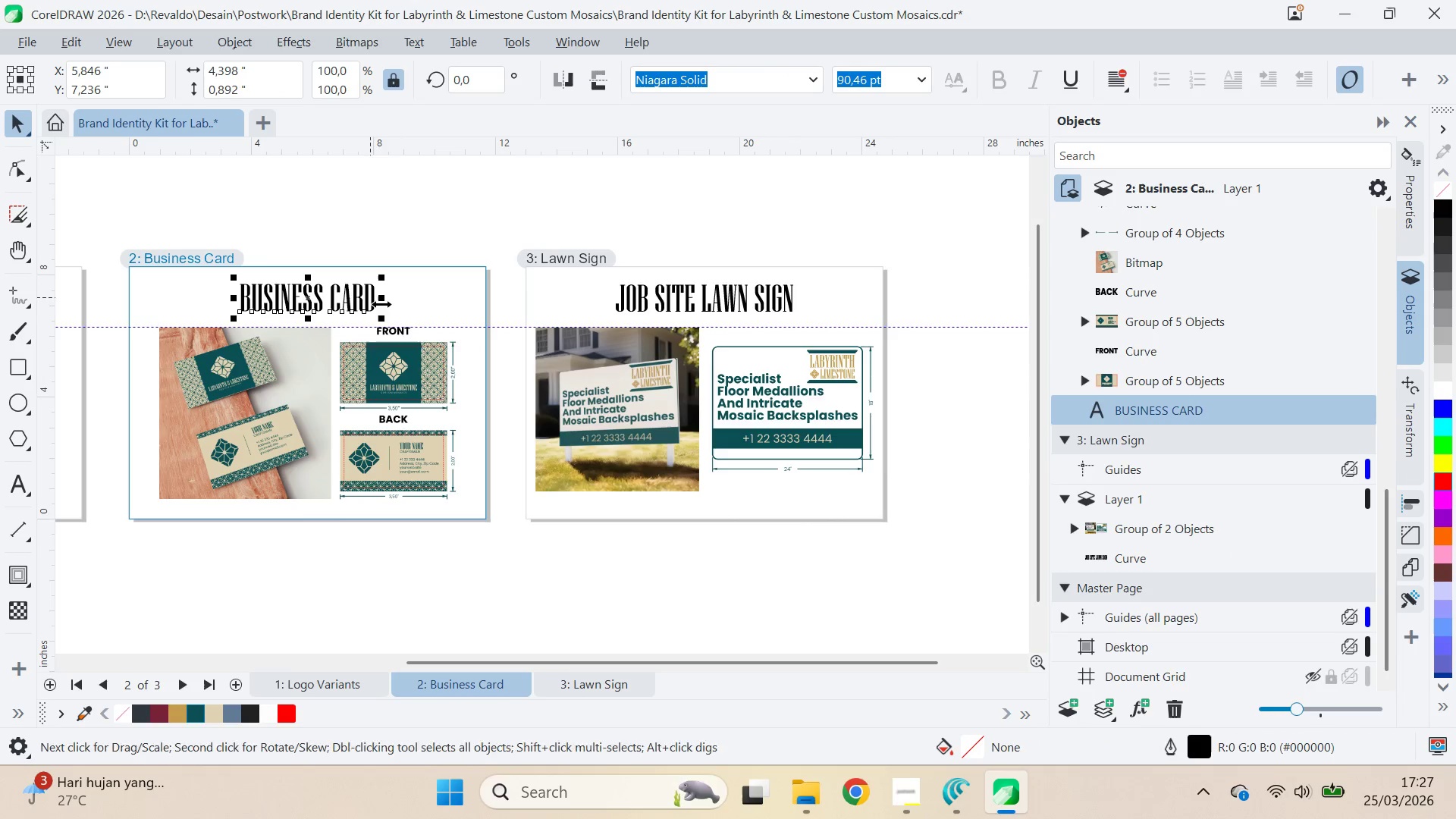 
key(Control+Q)
 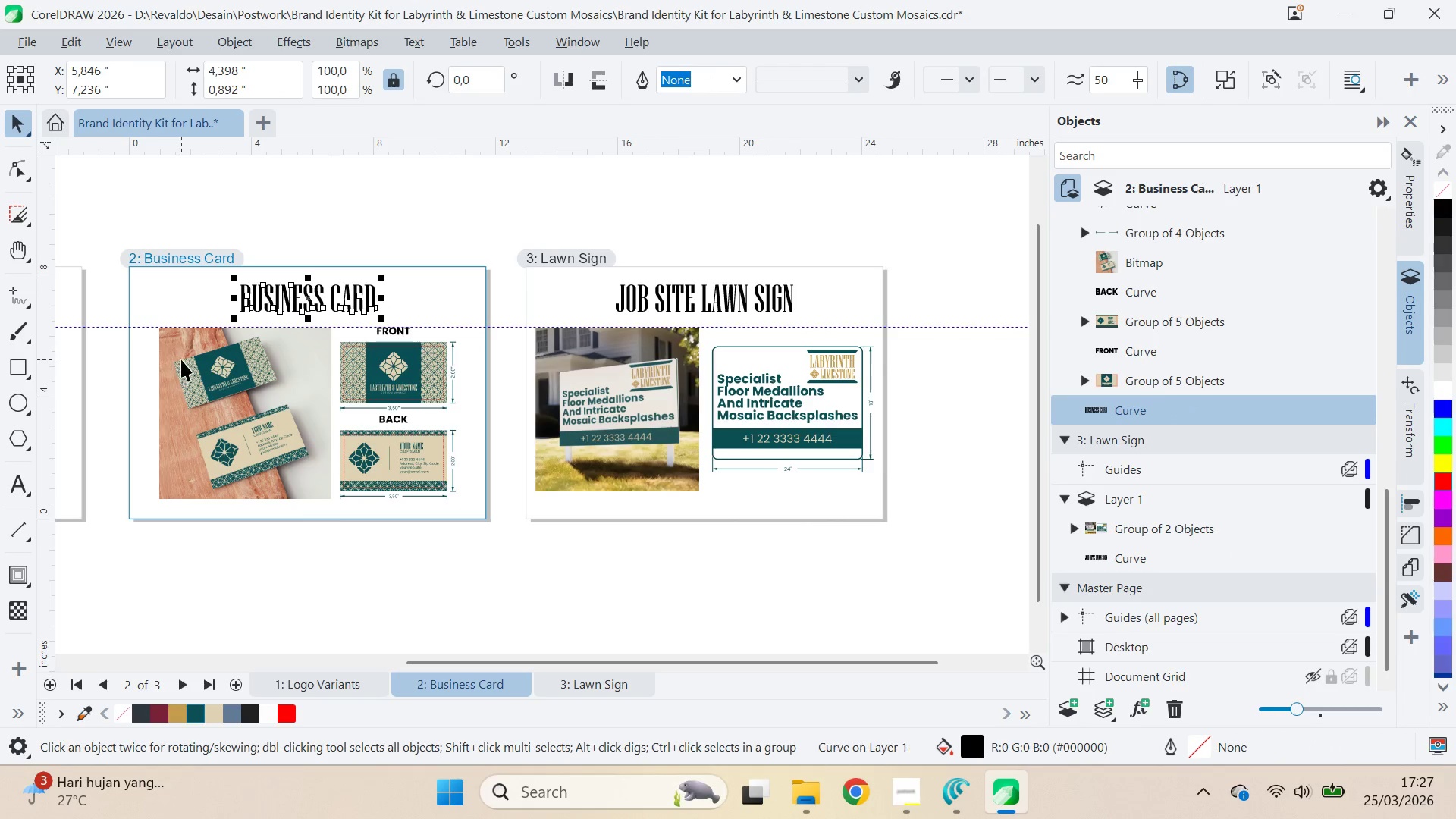 
type(qv)
 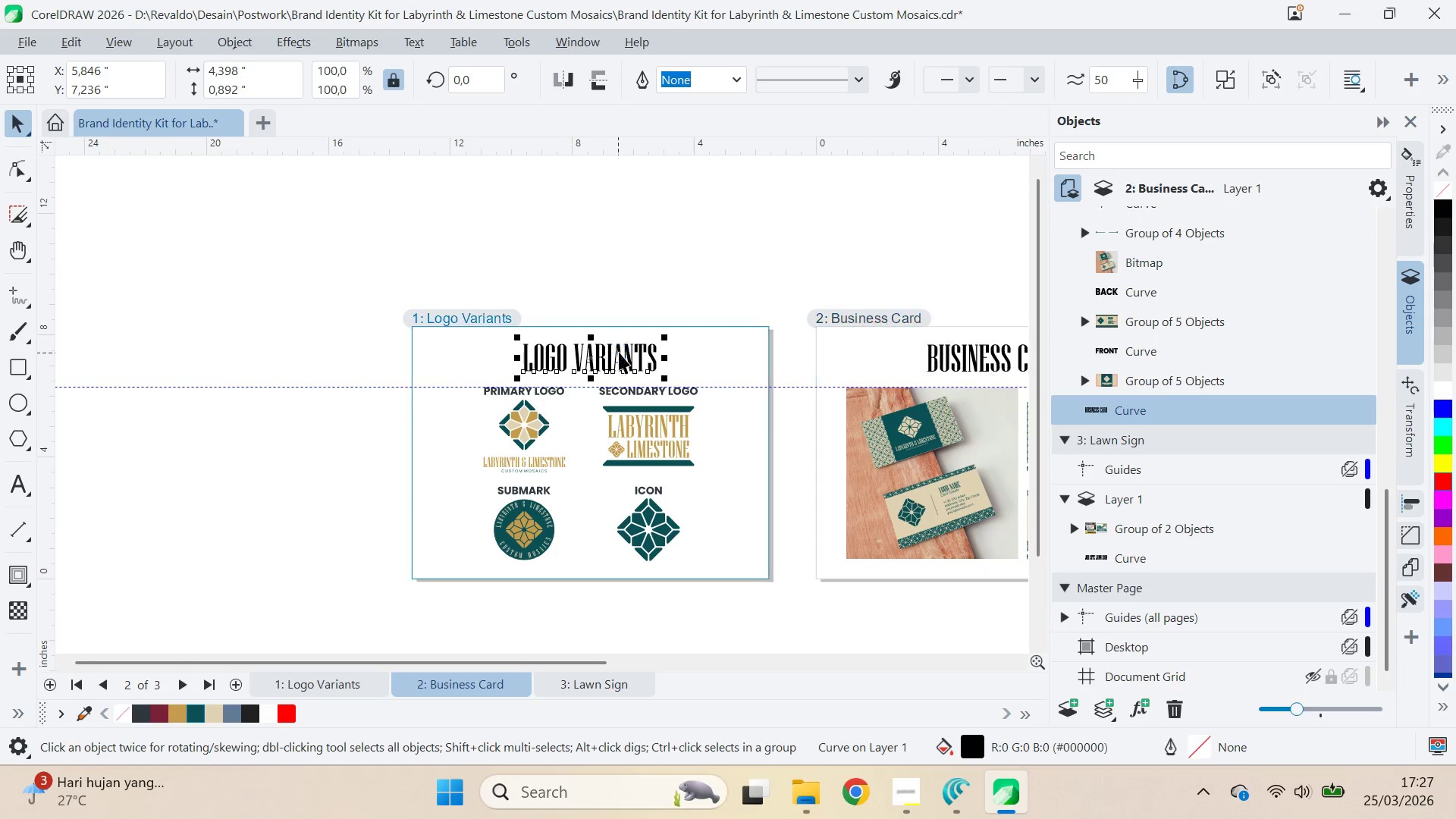 
left_click_drag(start_coordinate=[204, 364], to_coordinate=[891, 424])
 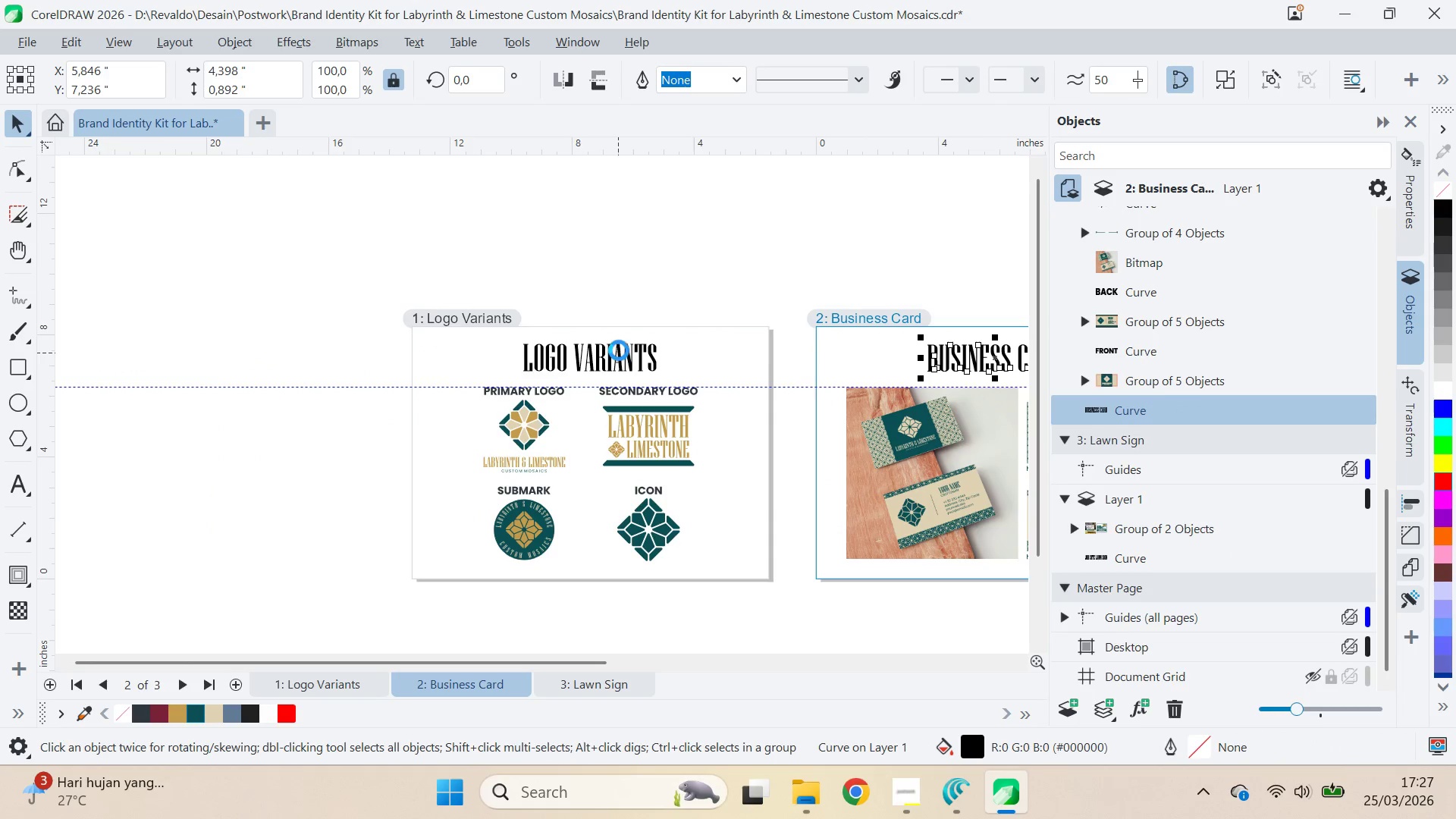 
key(Control+Q)
 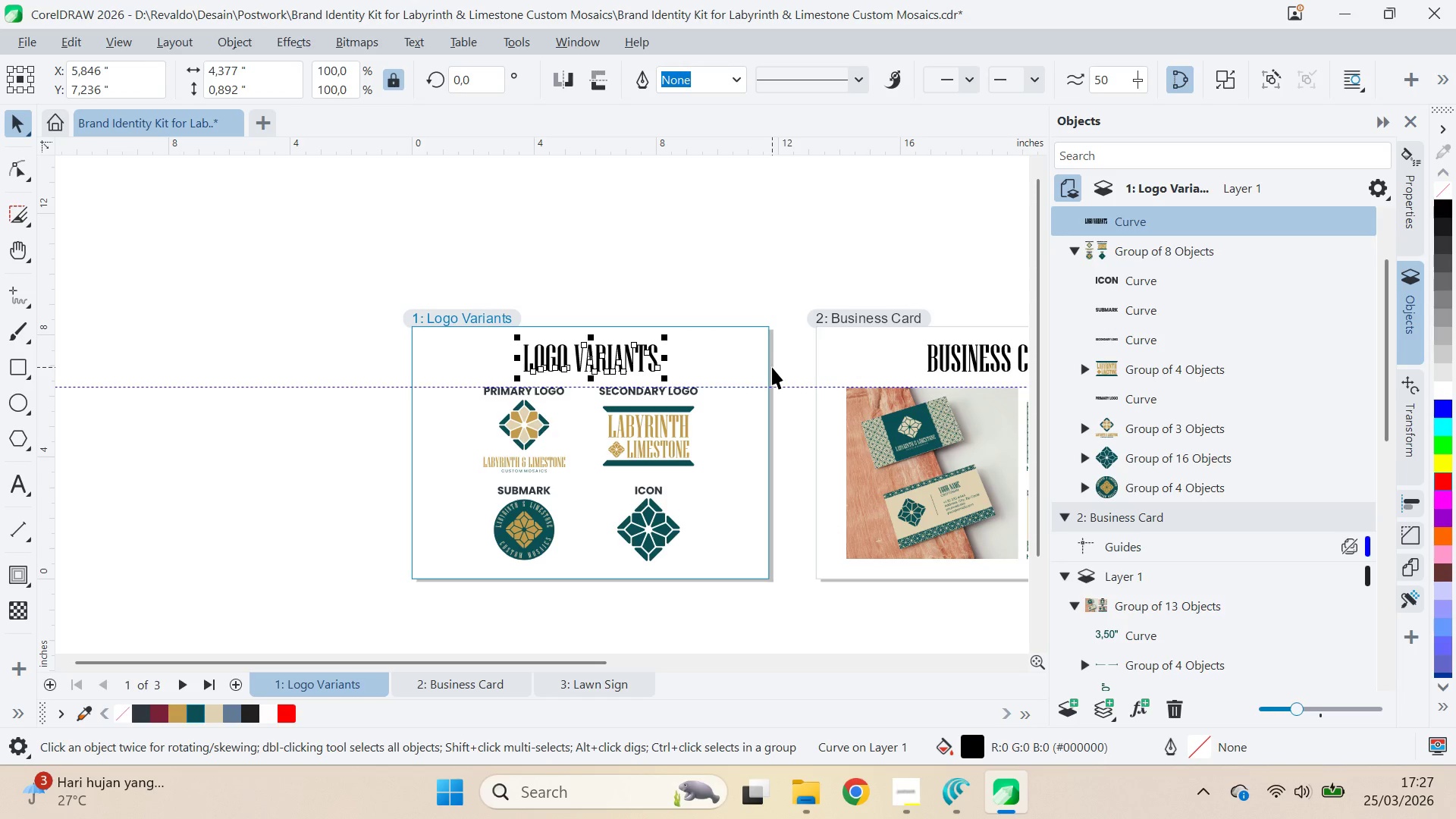 
key(Control+A)
 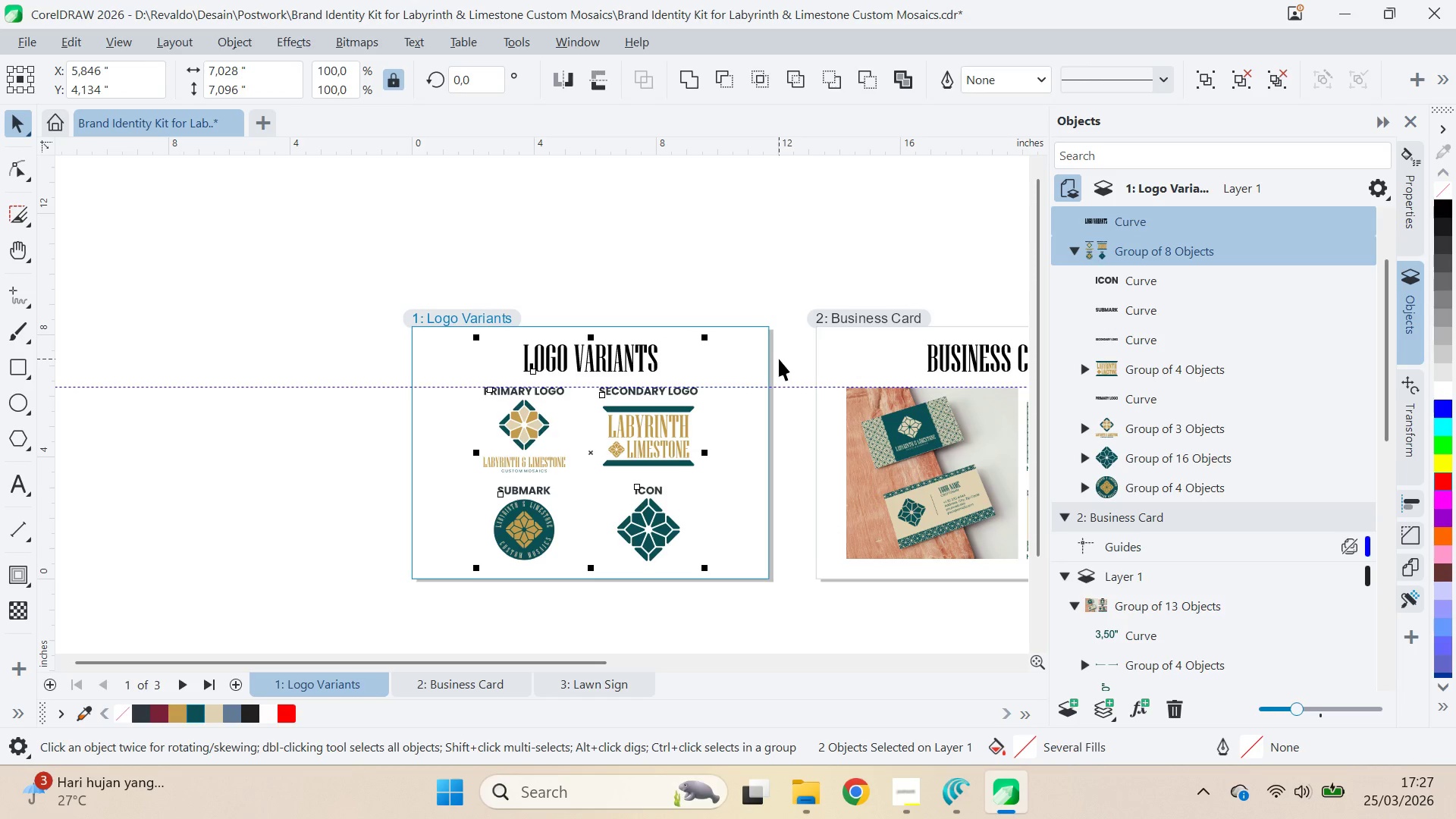 
key(Control+E)
 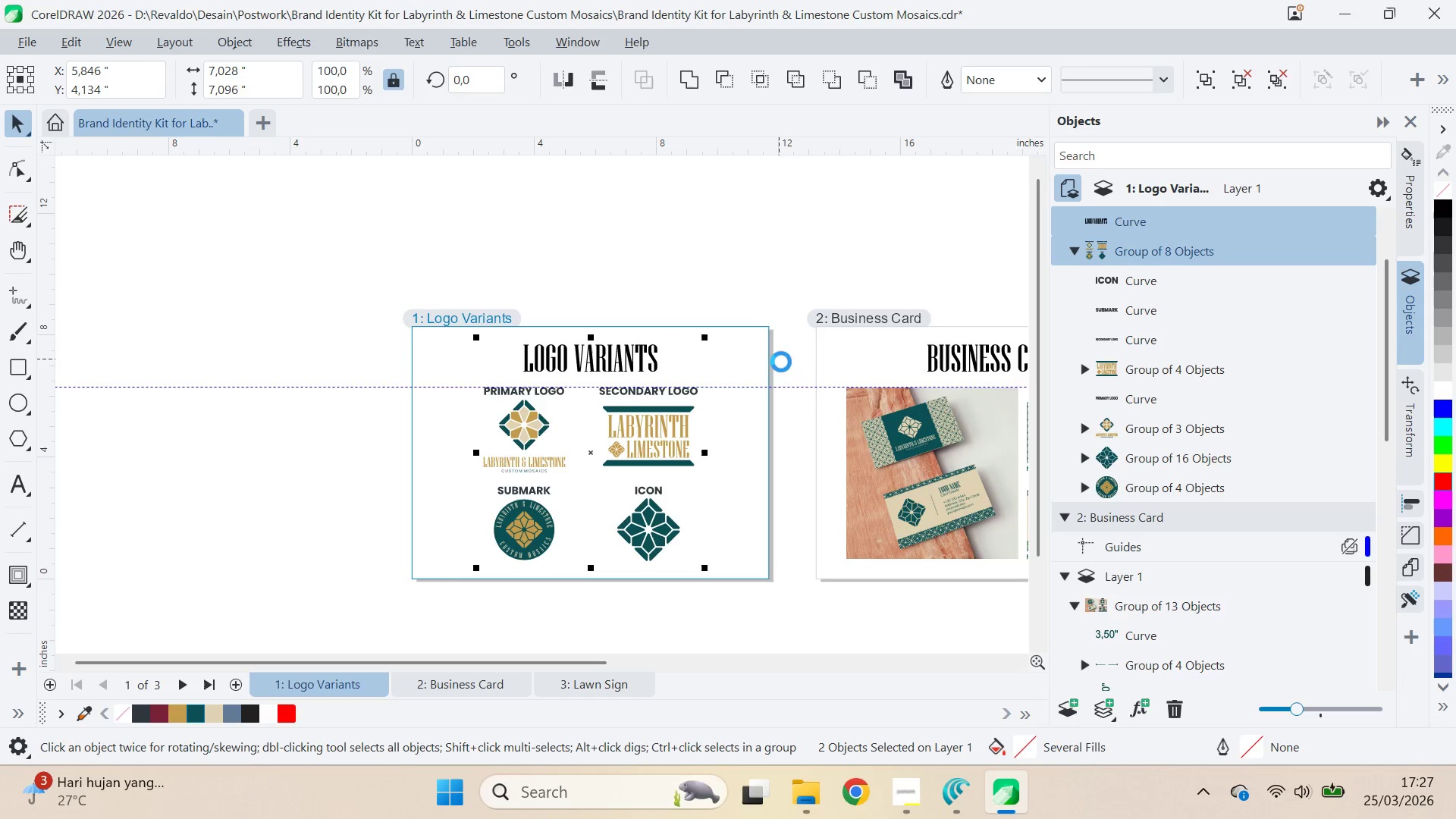 
key(Q)
 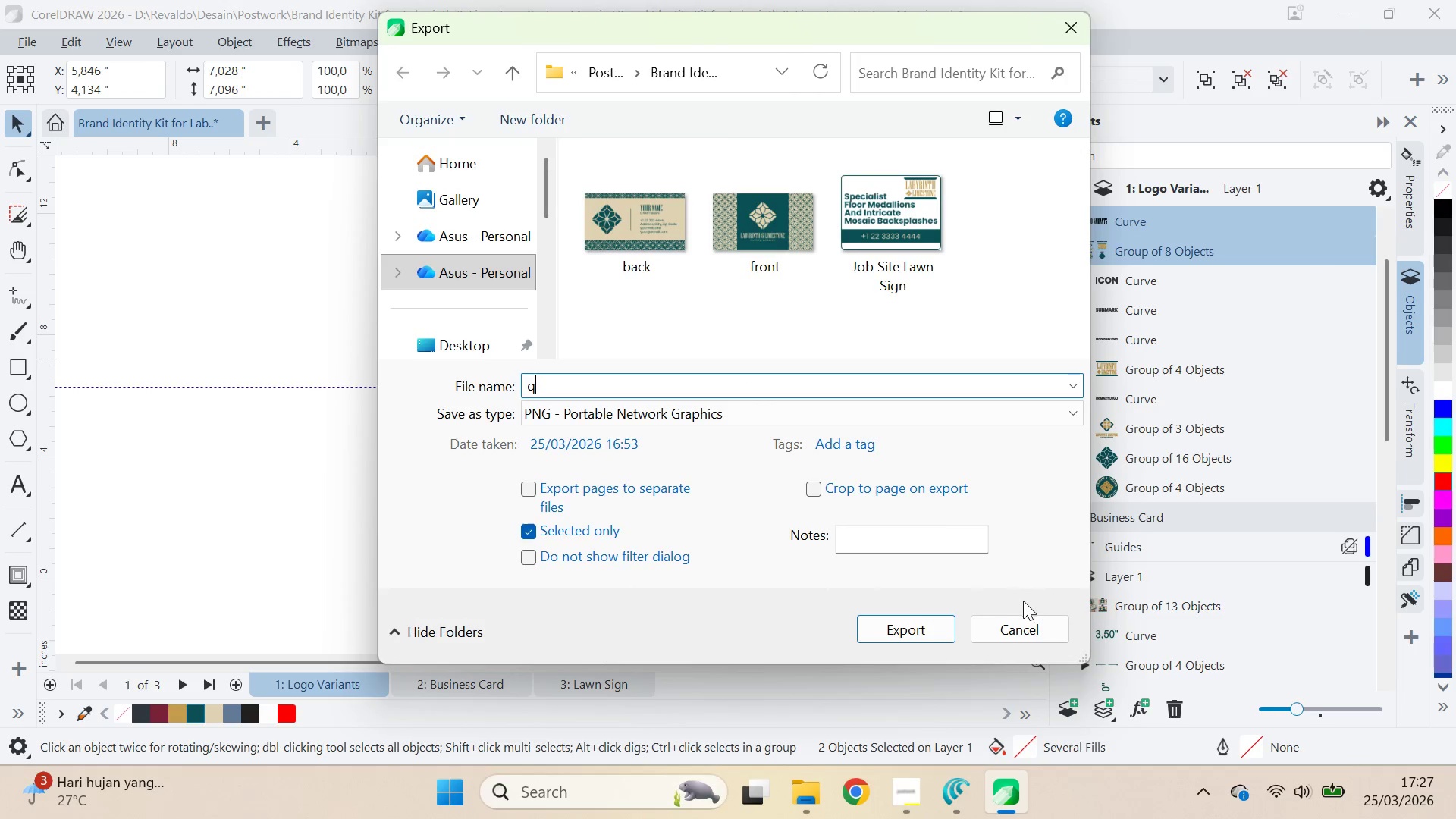 
left_click_drag(start_coordinate=[1043, 623], to_coordinate=[1044, 626])
 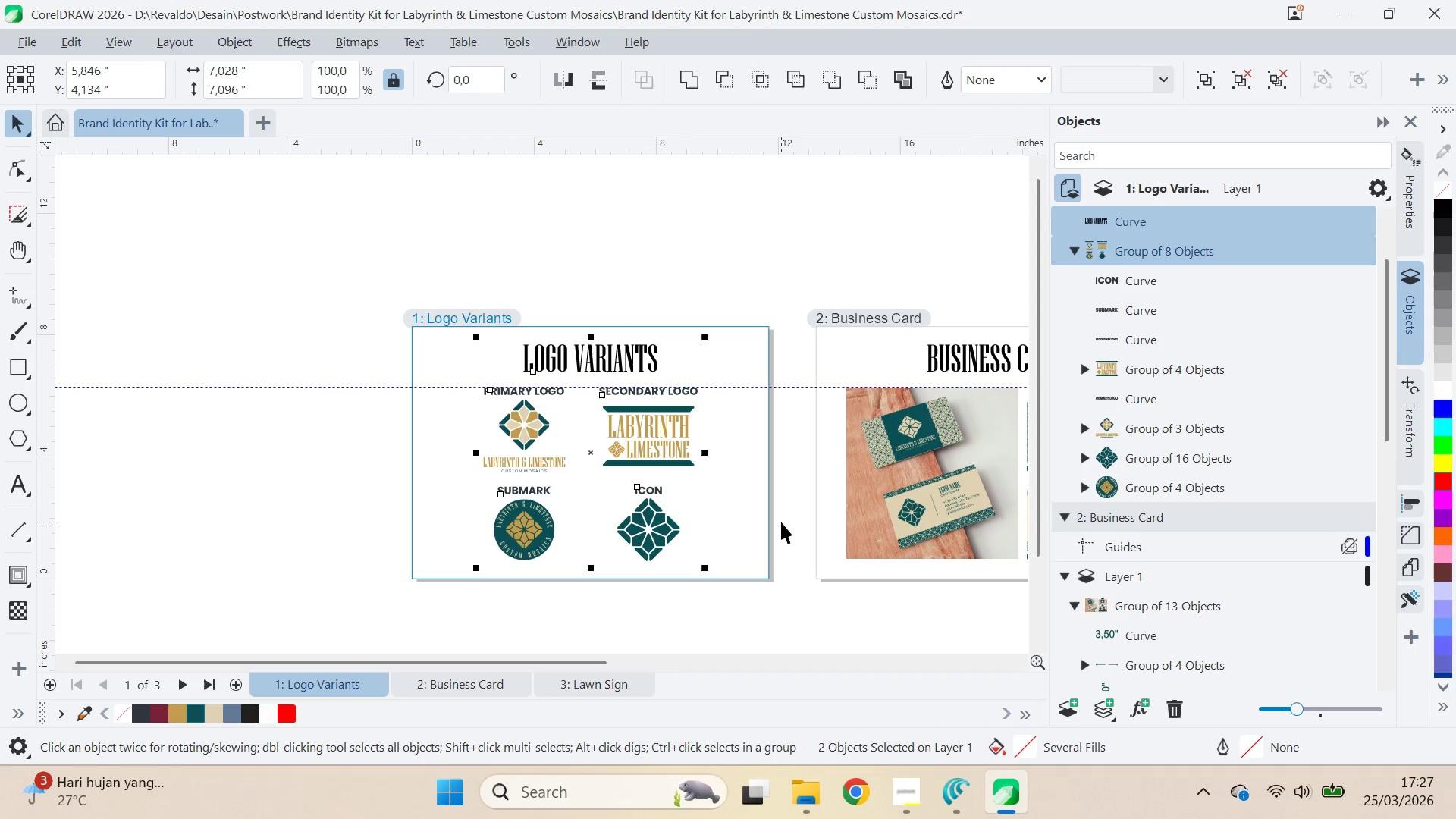 
key(Control+A)
 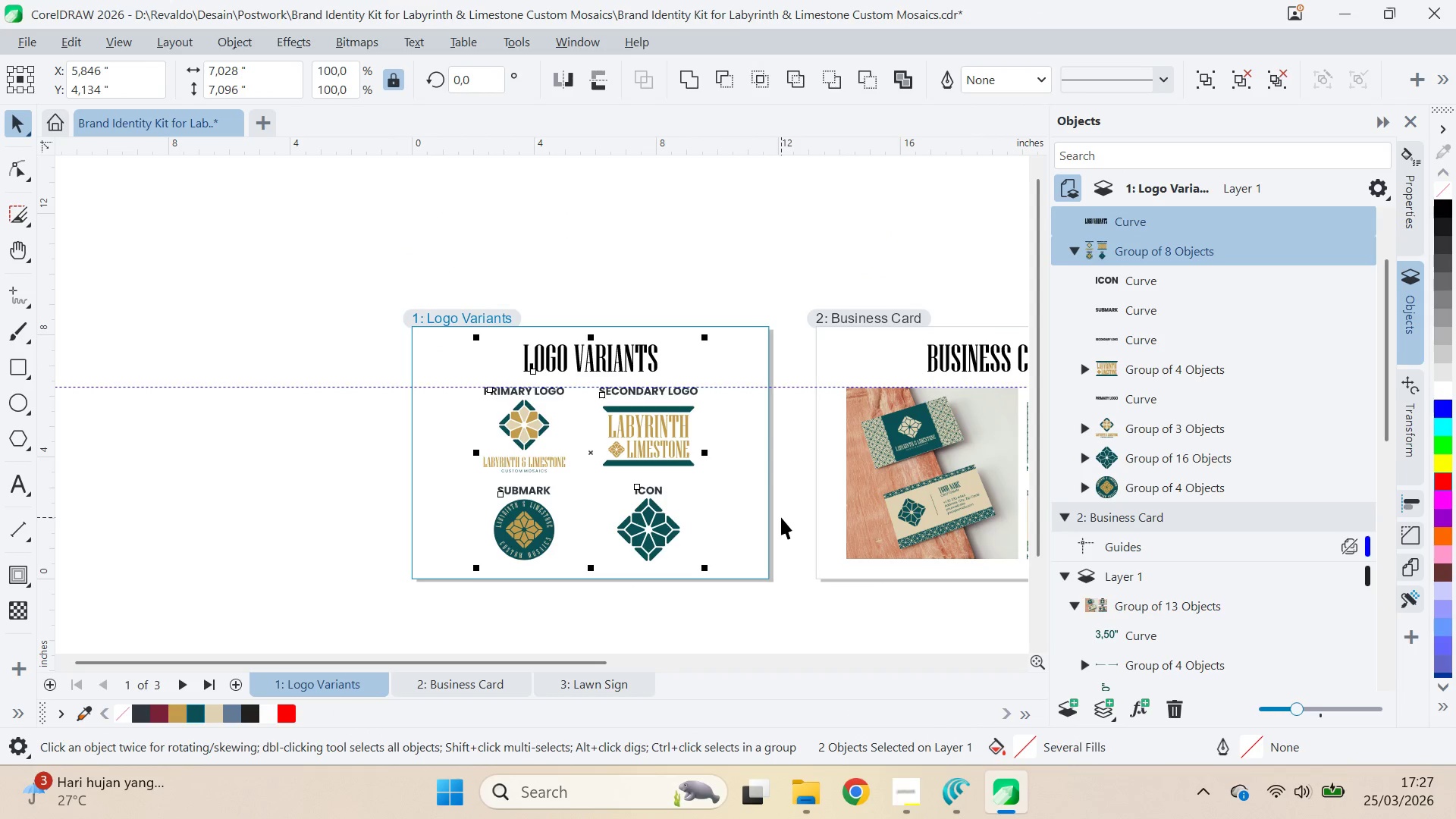 
key(Control+Q)
 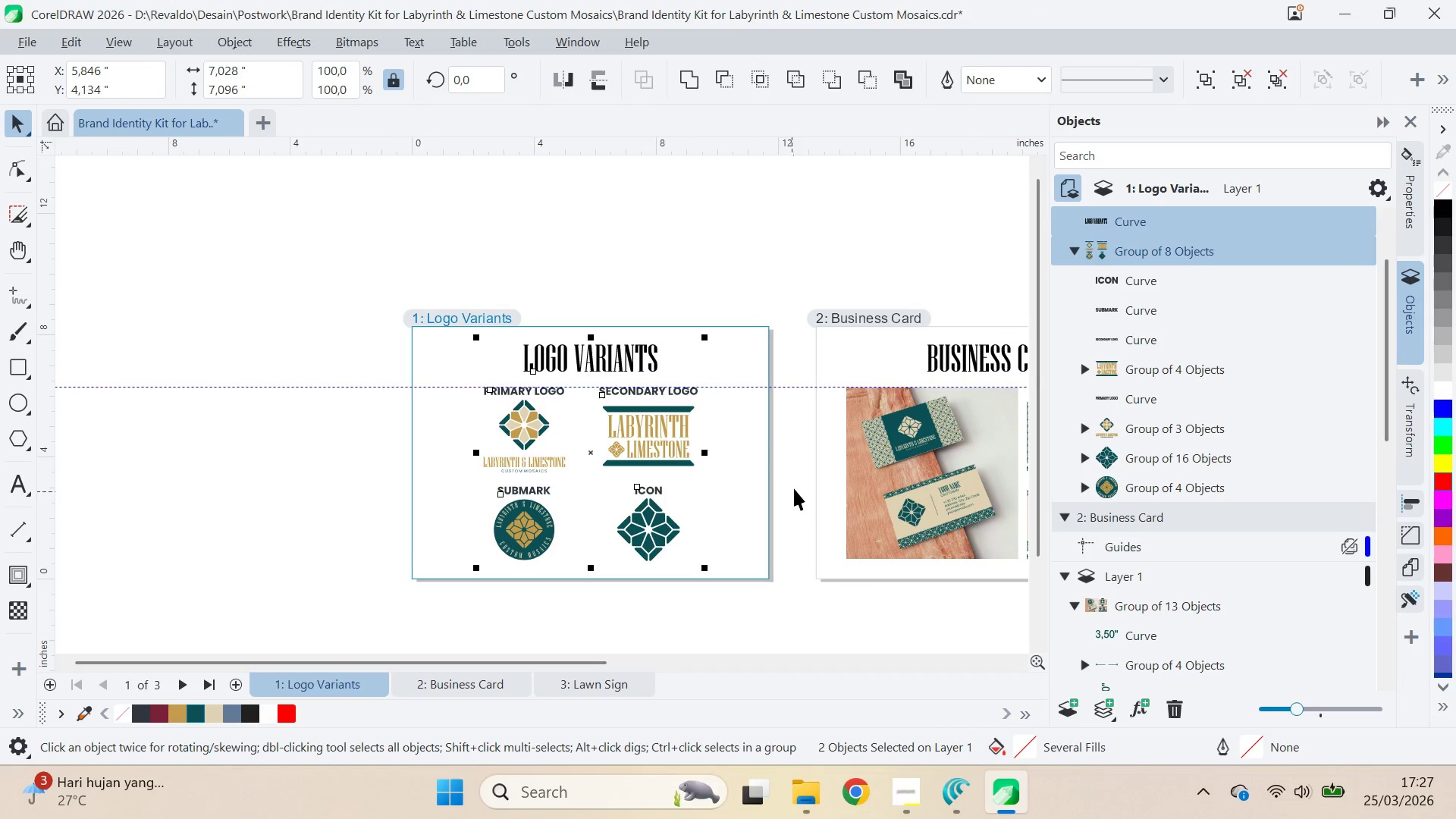 
type(qv)
 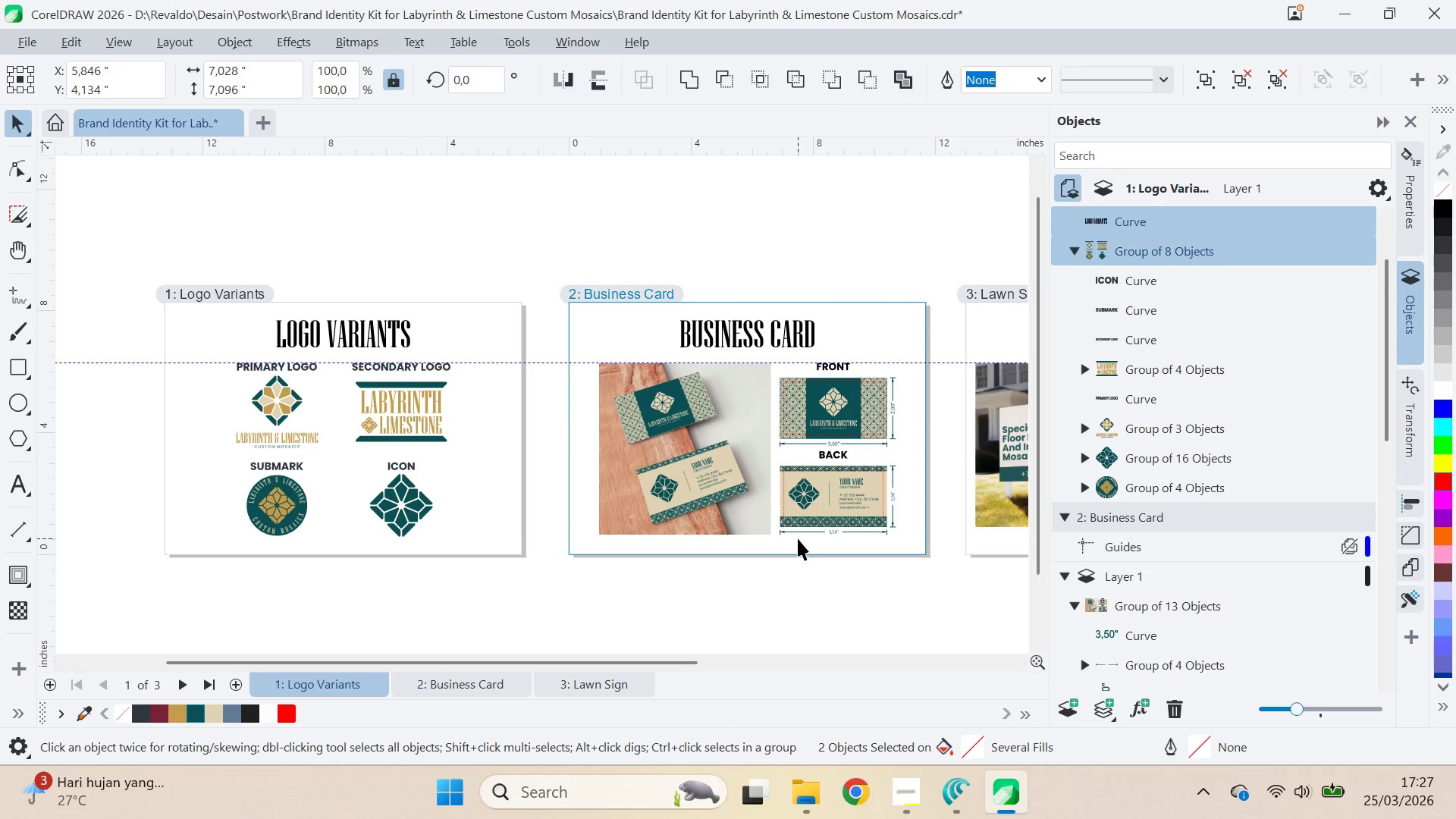 
left_click_drag(start_coordinate=[795, 487], to_coordinate=[548, 463])
 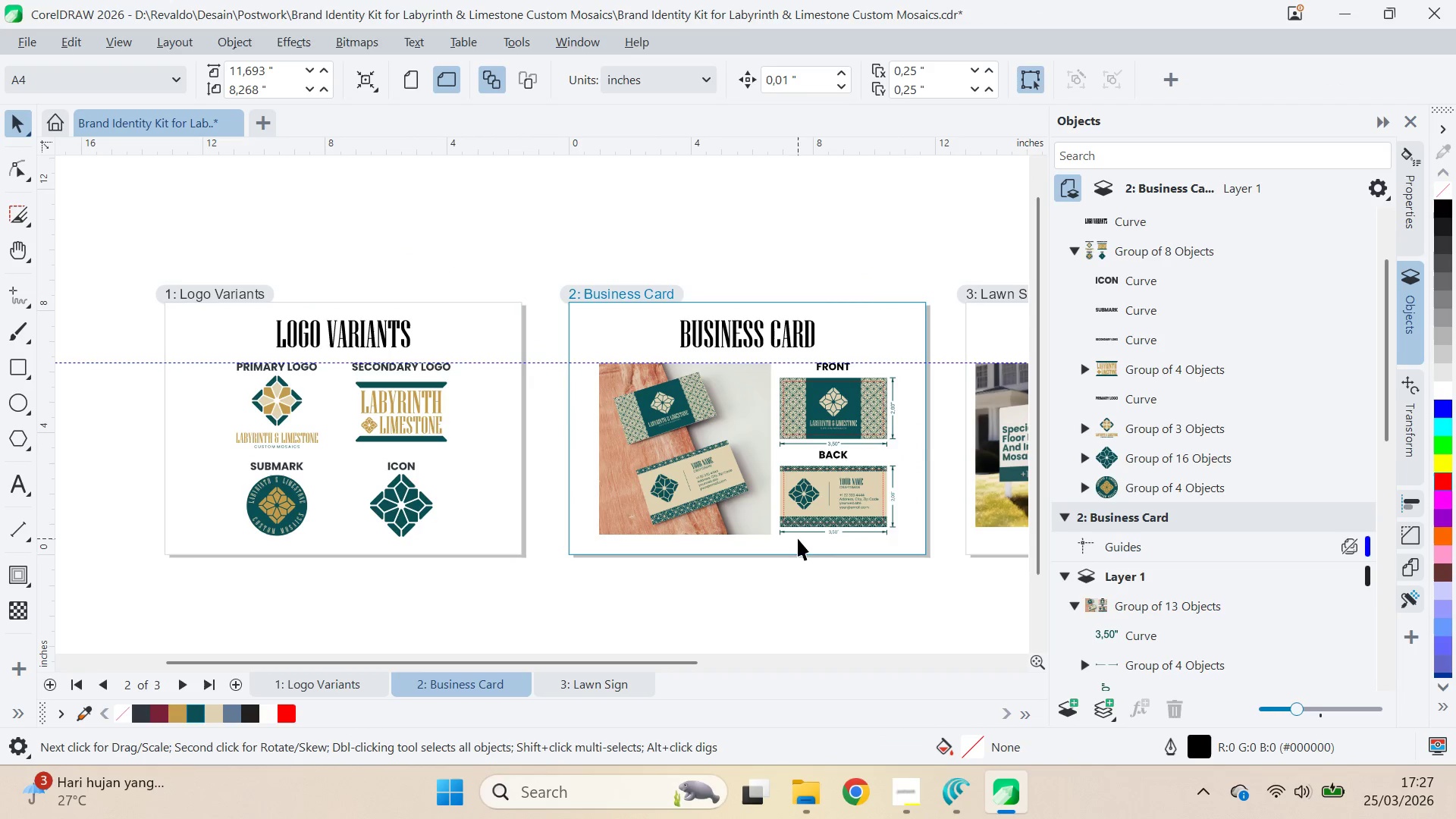 
key(Control+A)
 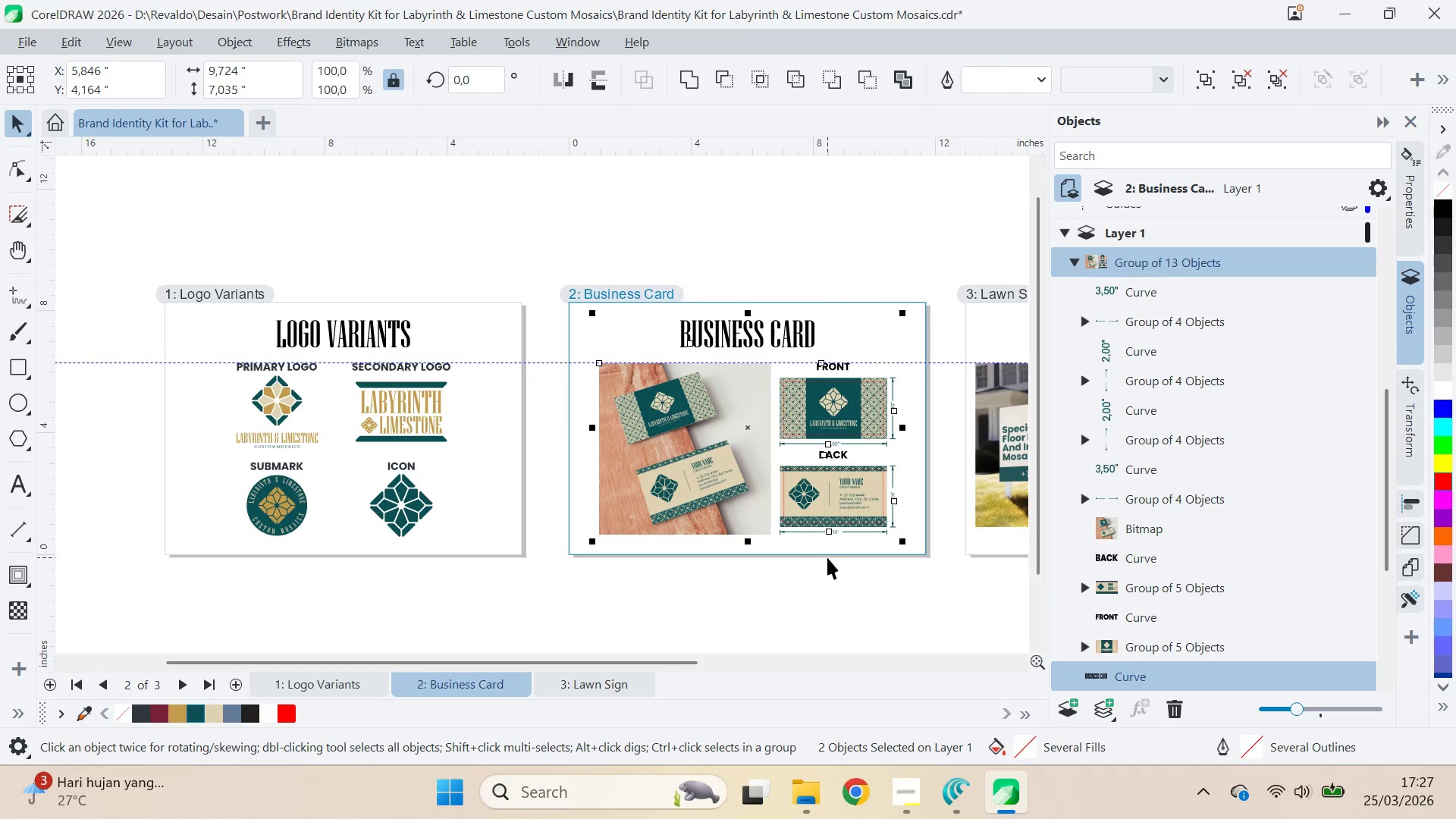 
key(Control+Q)
 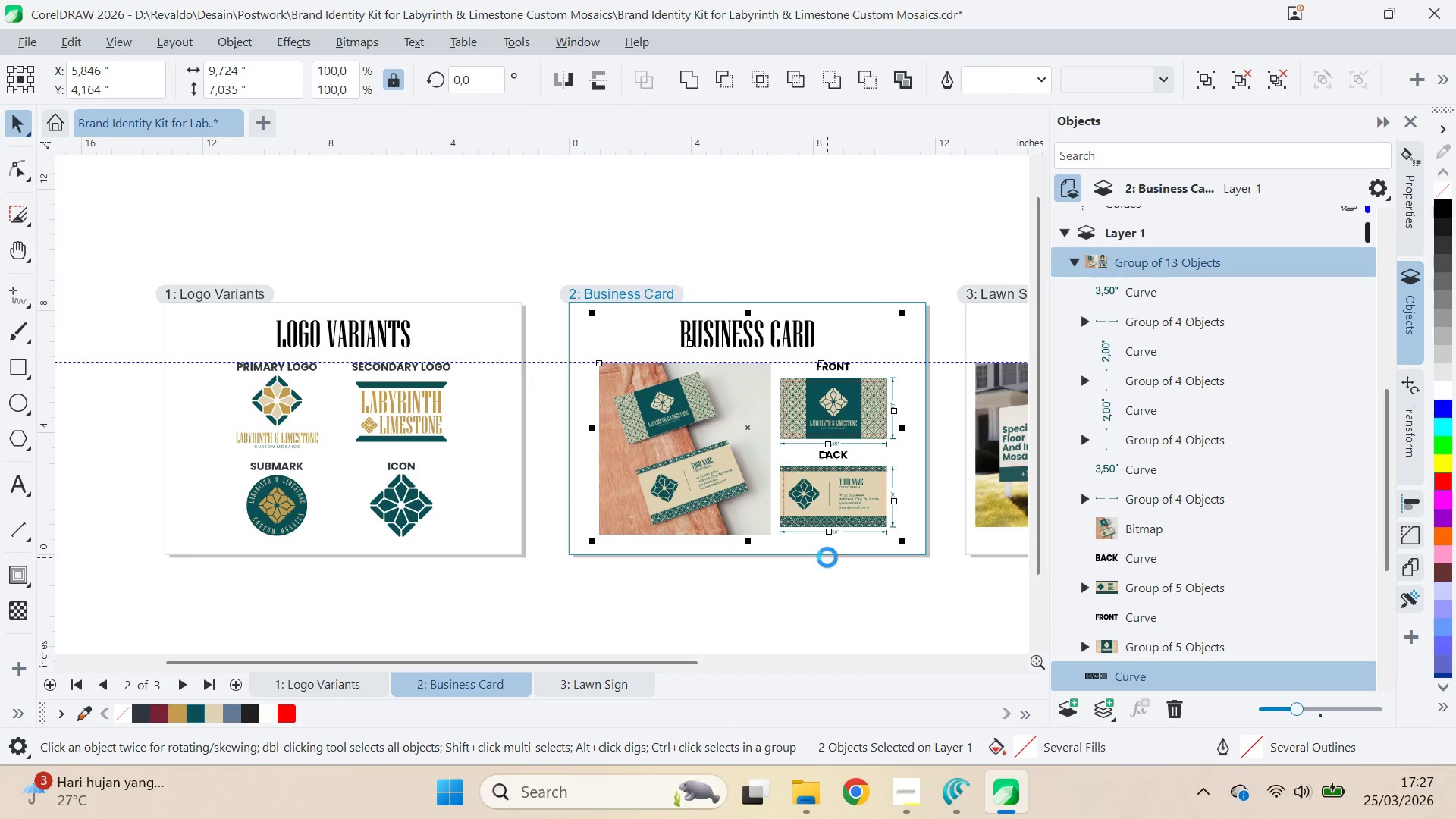 
key(Control+Q)
 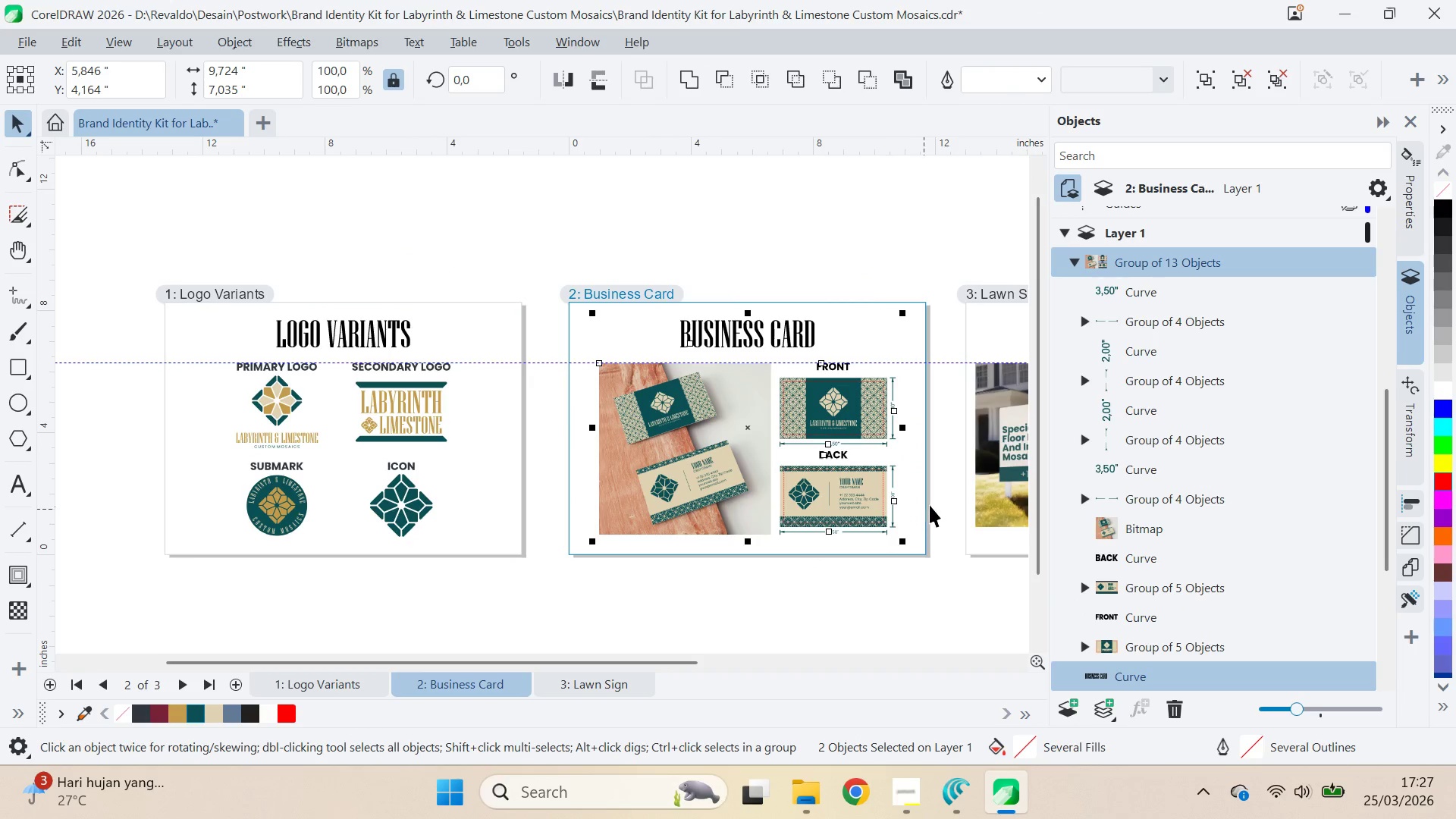 
type(vqv)
 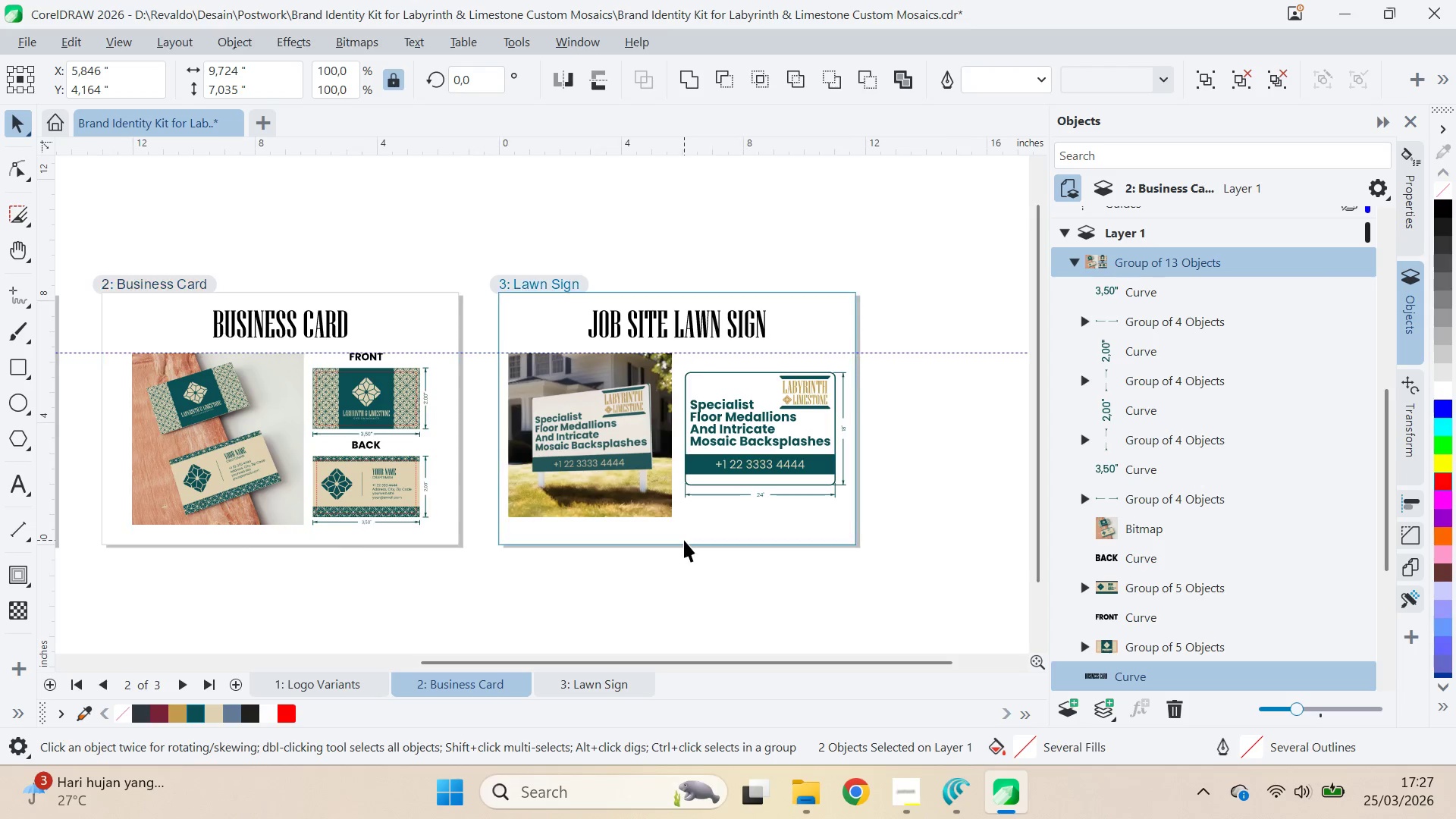 
left_click_drag(start_coordinate=[936, 500], to_coordinate=[469, 490])
 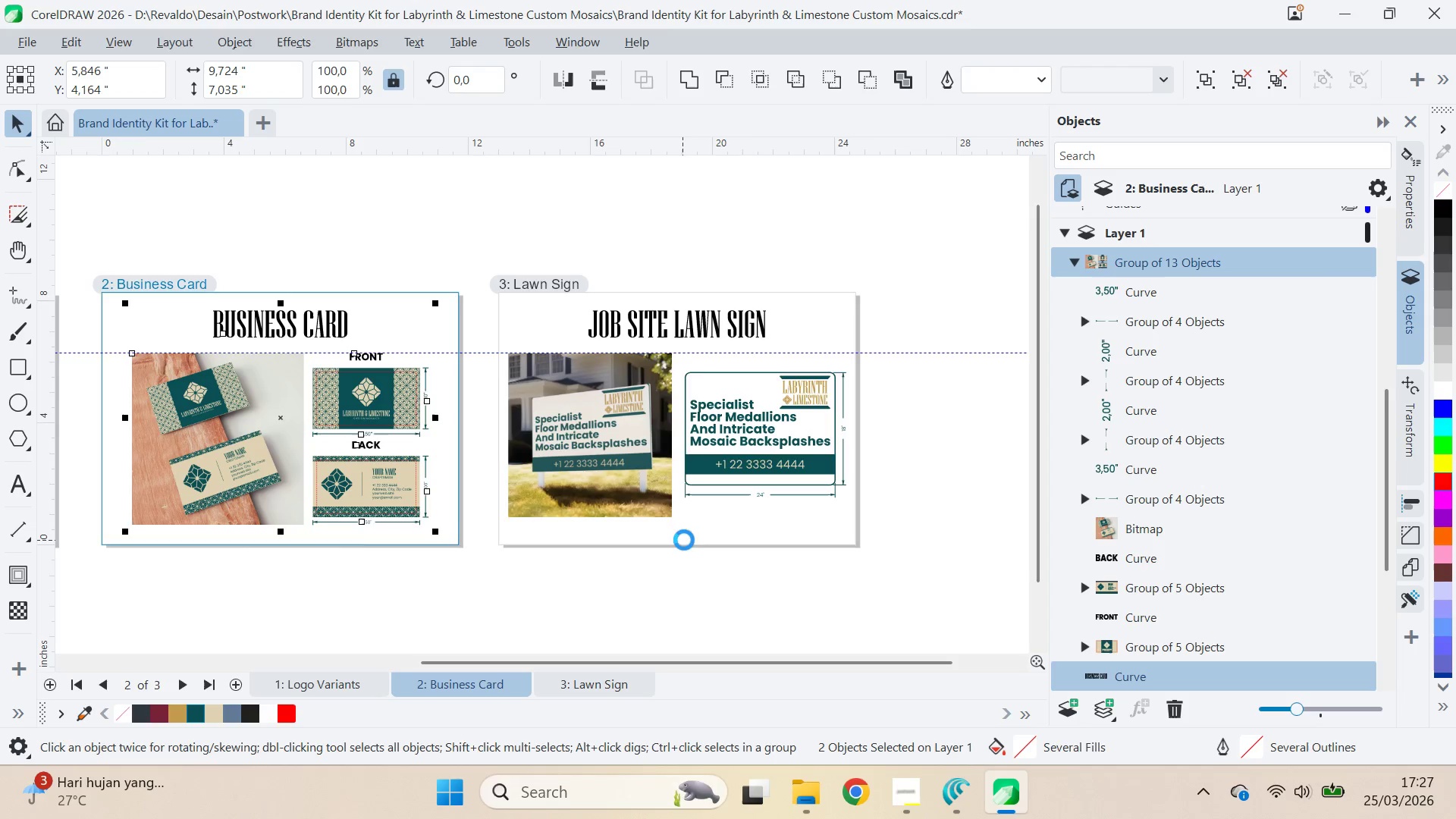 
key(Control+A)
 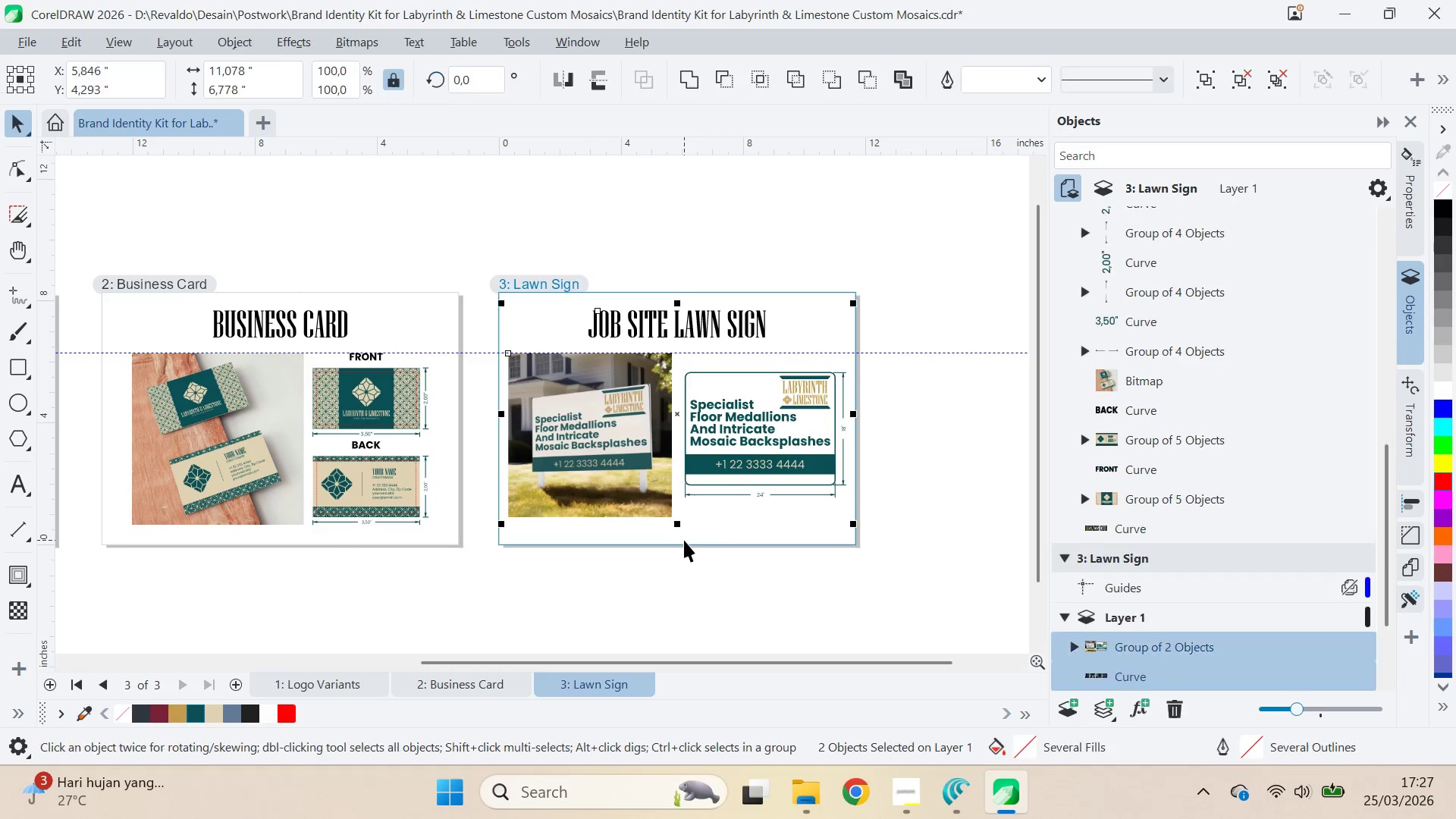 
key(Control+Q)